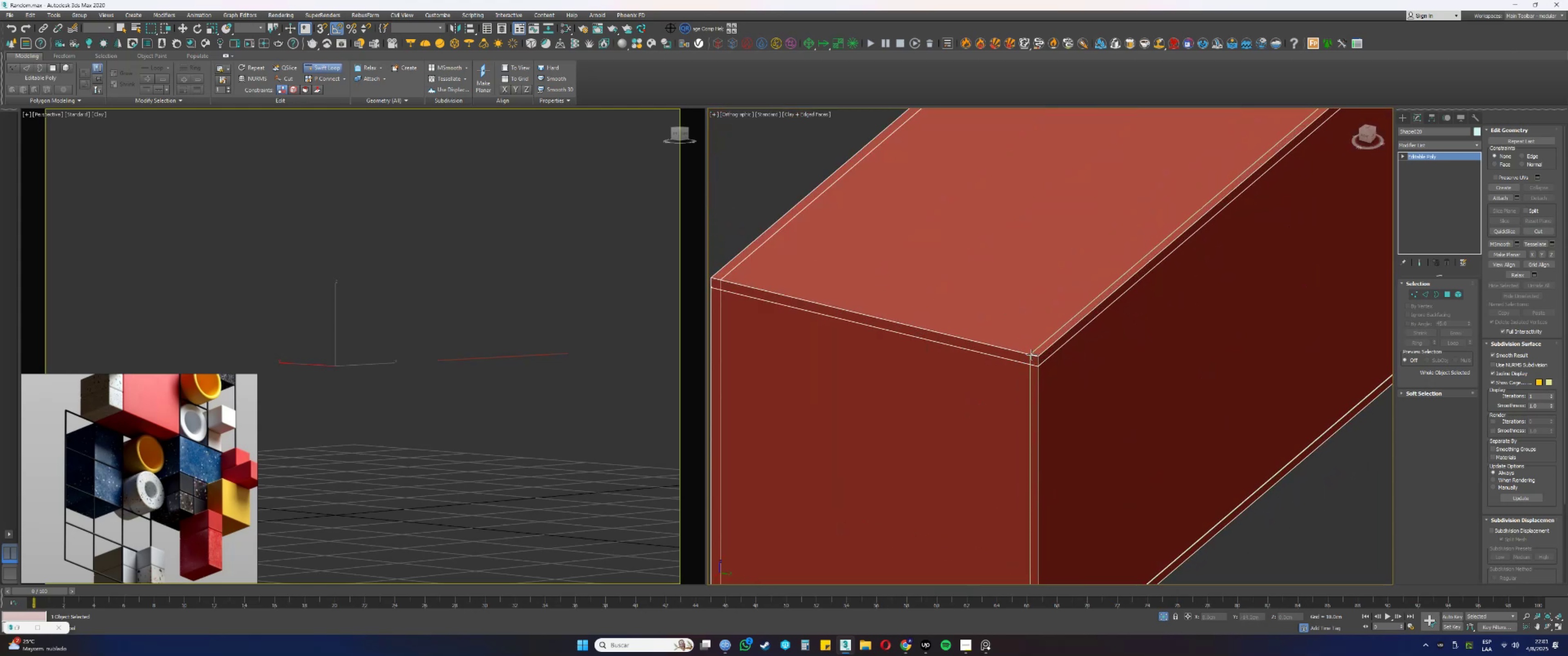 
left_click([1032, 354])
 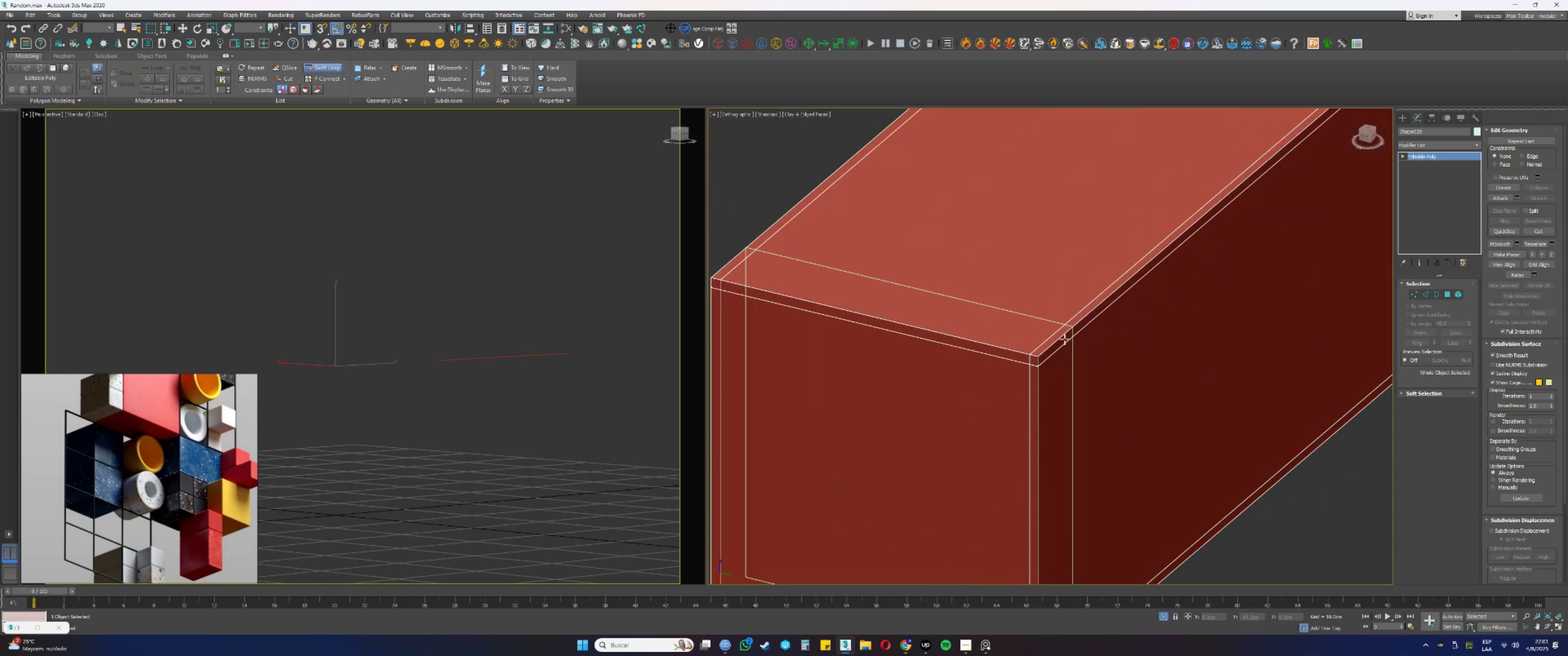 
left_click([1068, 336])
 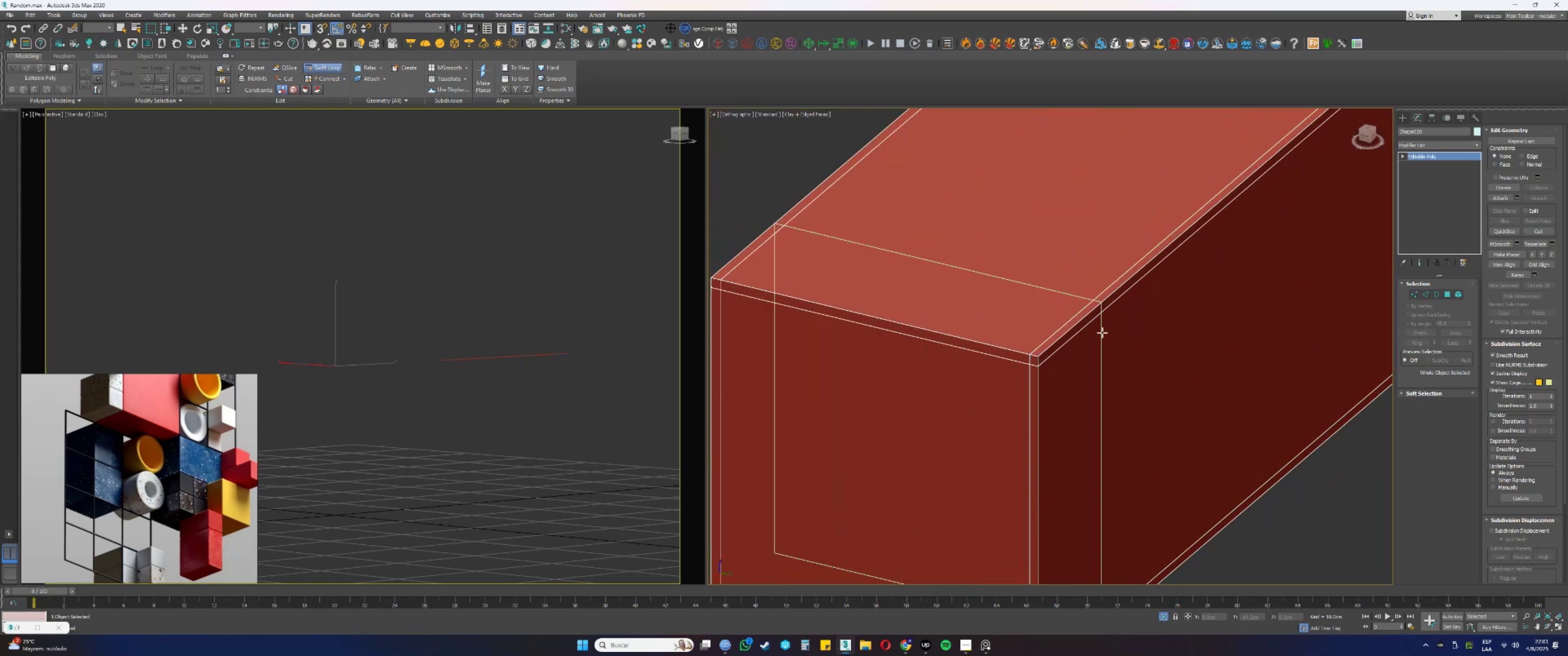 
left_click([1102, 322])
 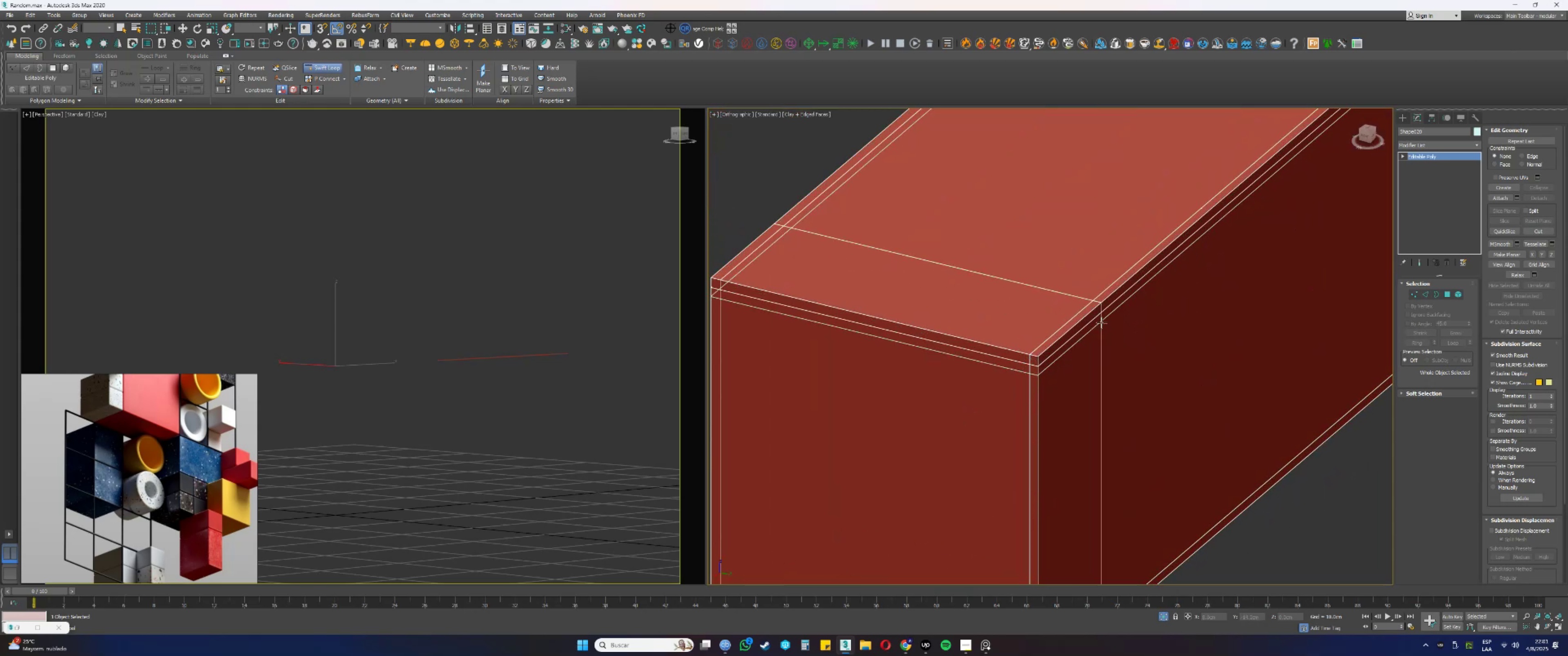 
hold_key(key=ControlLeft, duration=1.2)
hold_key(key=AltLeft, duration=1.2)
left_click_drag(start_coordinate=[1100, 330], to_coordinate=[1052, 371])
 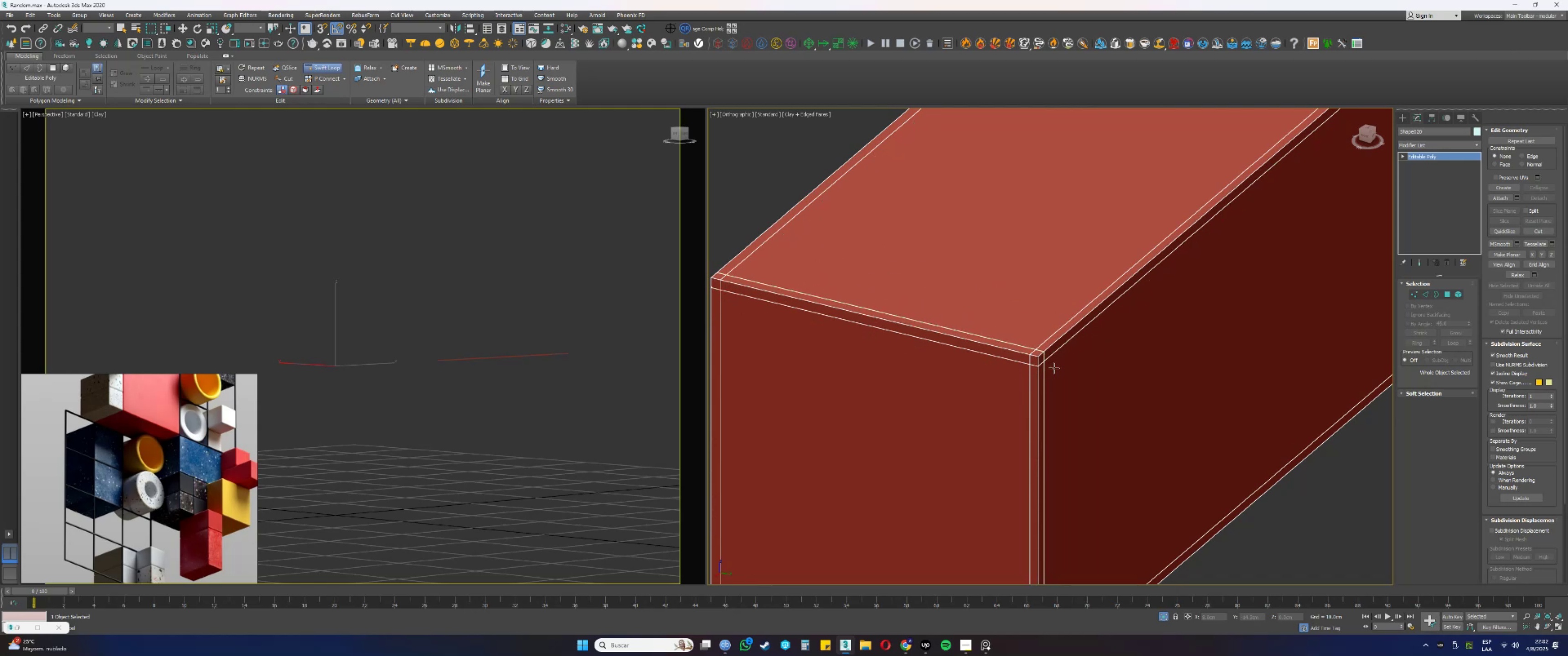 
scroll: coordinate [1057, 354], scroll_direction: down, amount: 16.0
 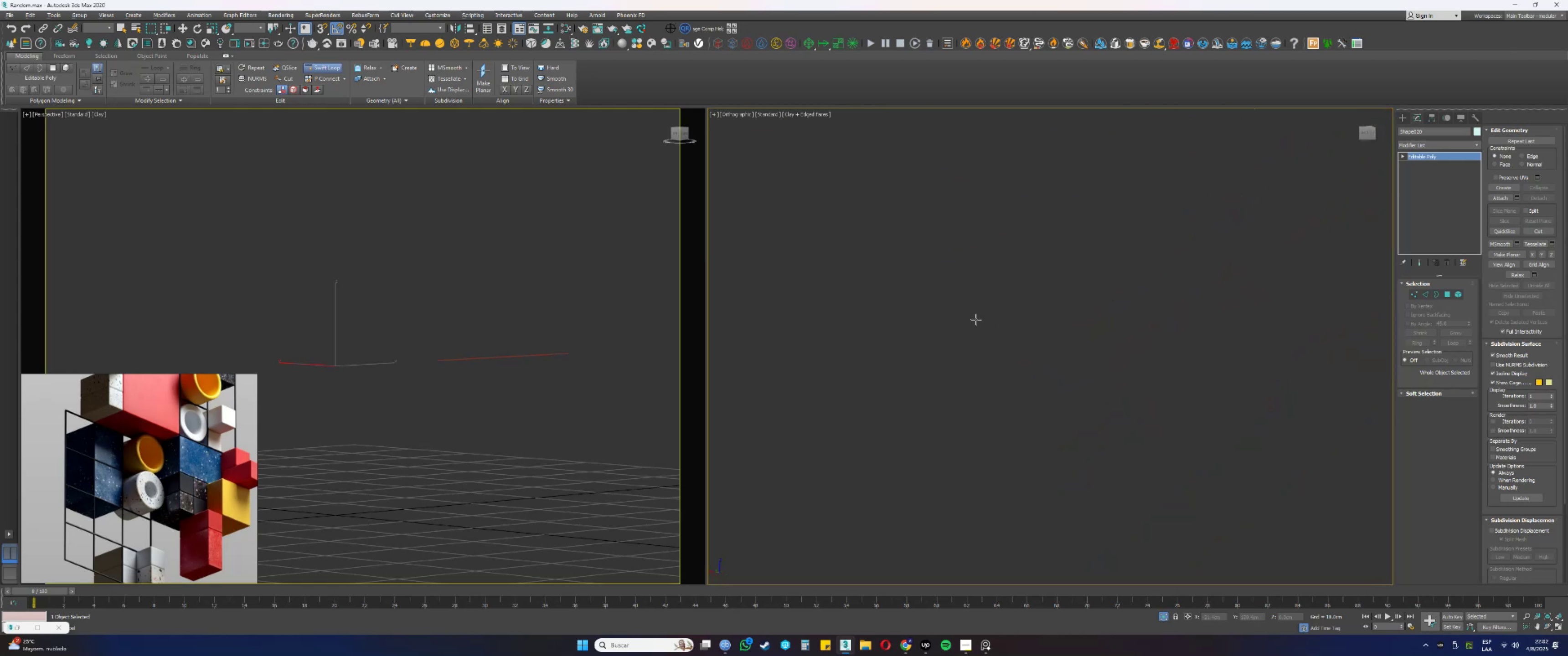 
hold_key(key=AltLeft, duration=0.51)
 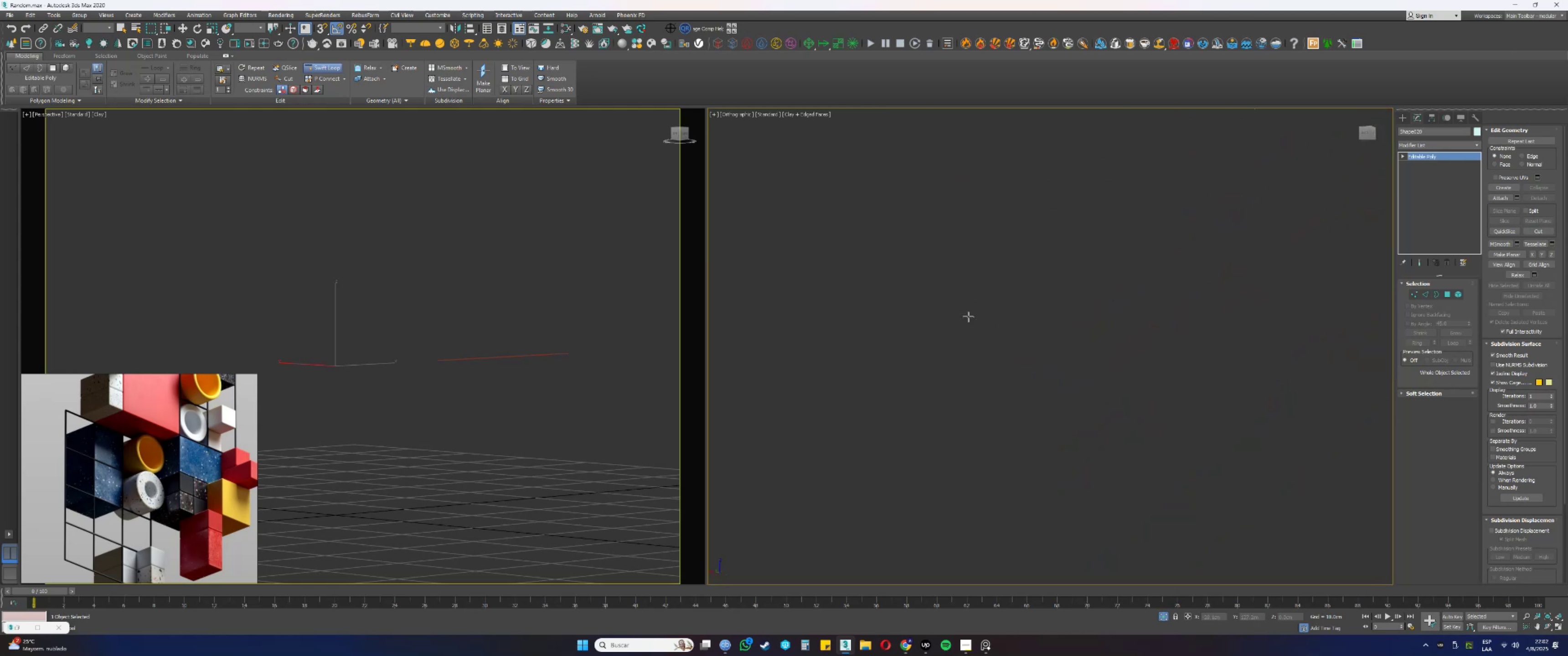 
scroll: coordinate [969, 317], scroll_direction: down, amount: 3.0
 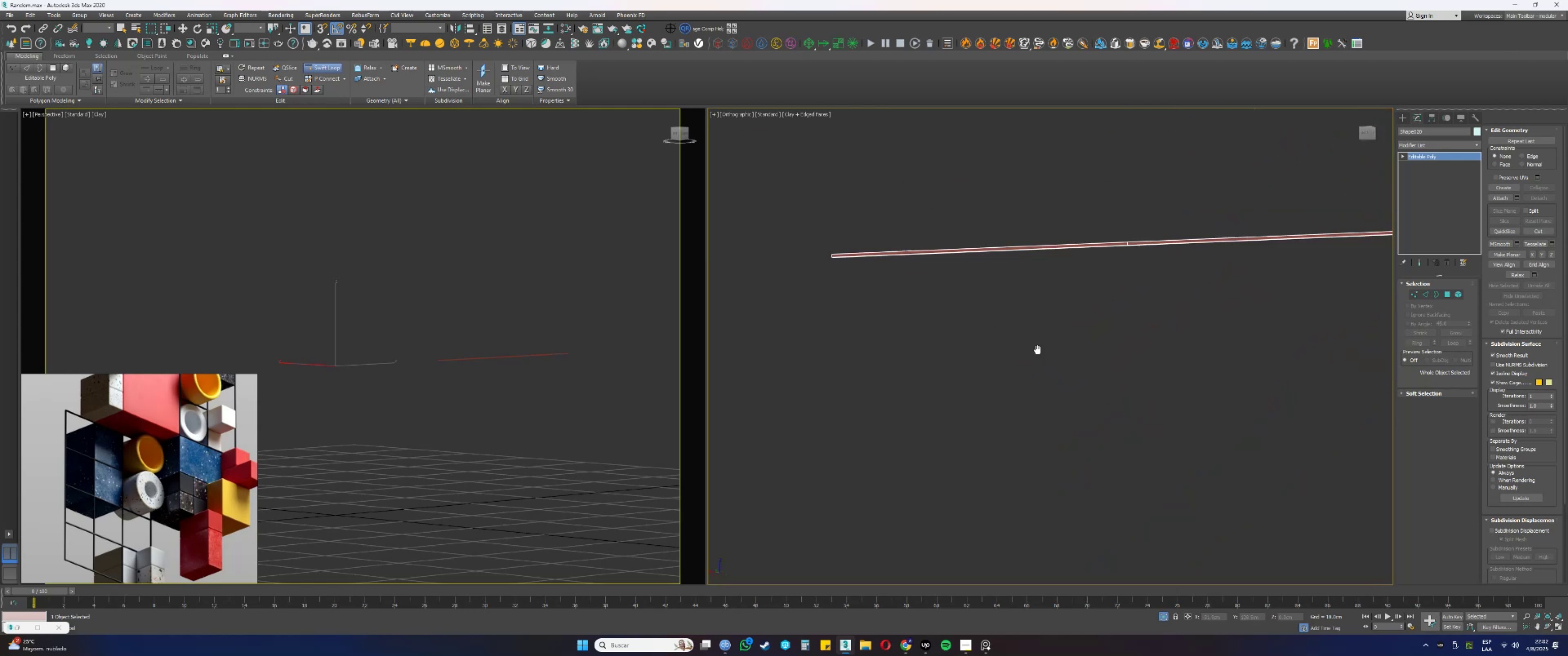 
hold_key(key=AltLeft, duration=0.39)
 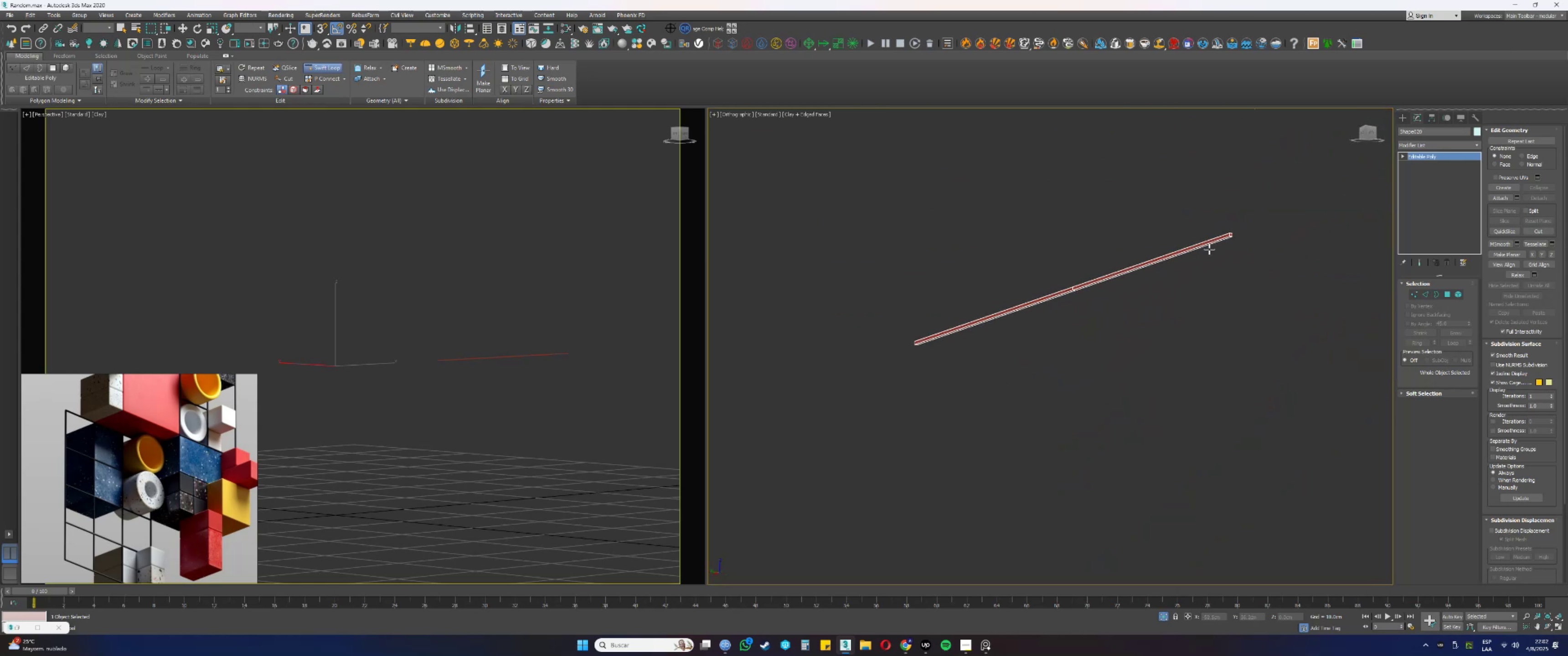 
key(Alt+AltLeft)
 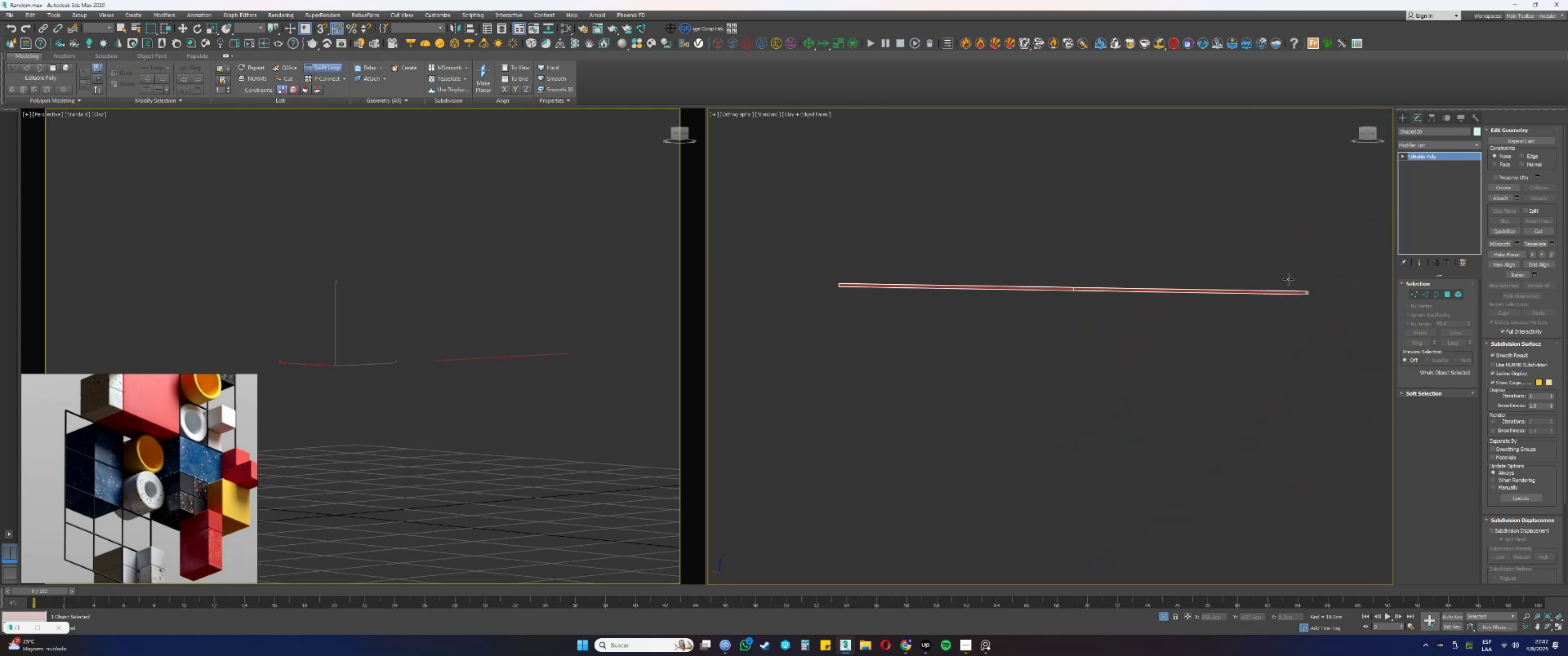 
scroll: coordinate [1295, 323], scroll_direction: up, amount: 12.0
 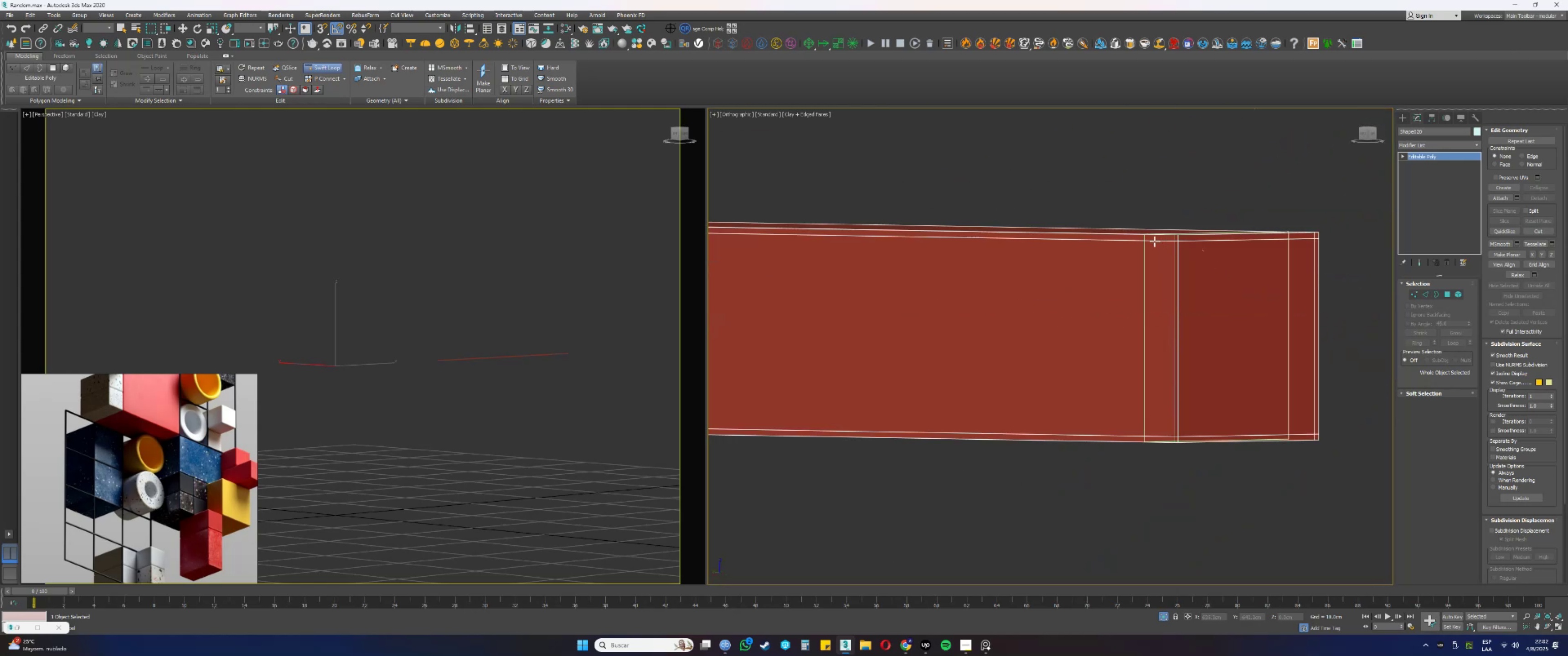 
scroll: coordinate [1139, 306], scroll_direction: down, amount: 8.0
 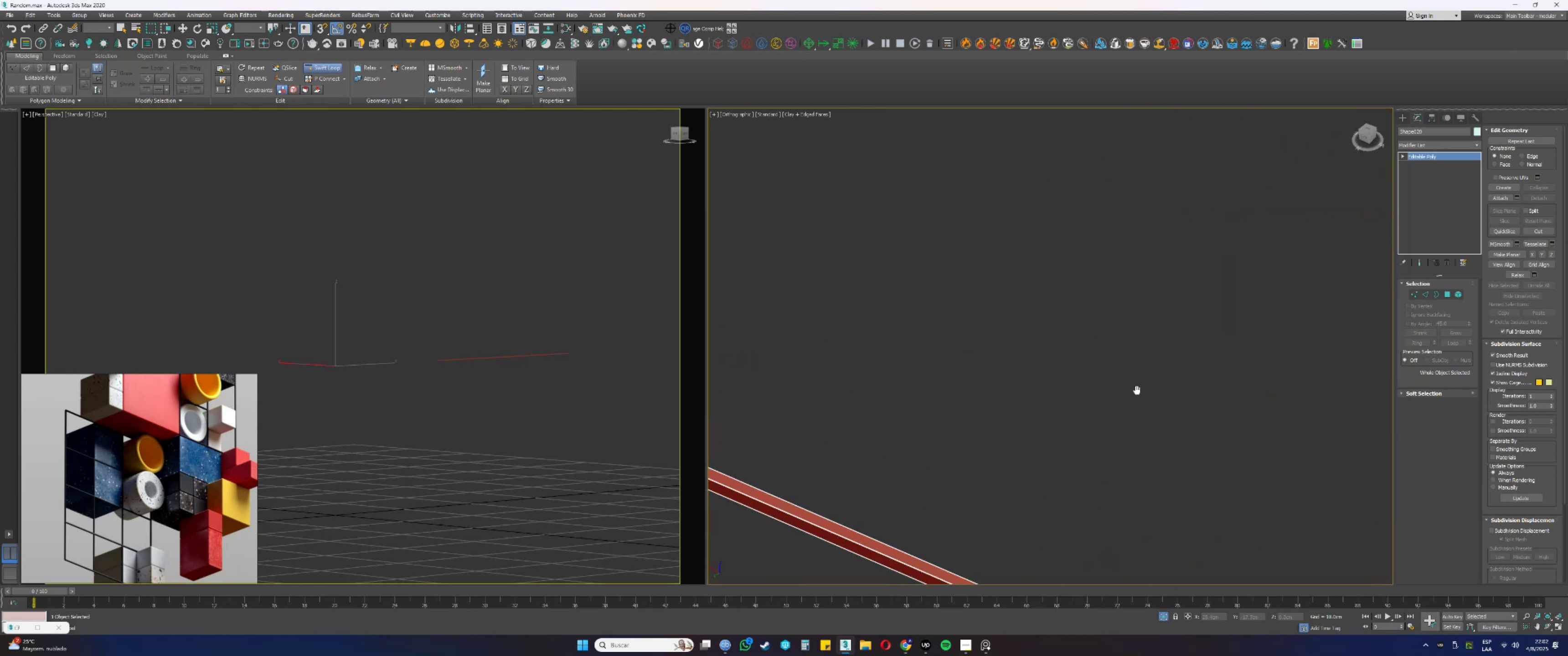 
hold_key(key=AltLeft, duration=0.31)
 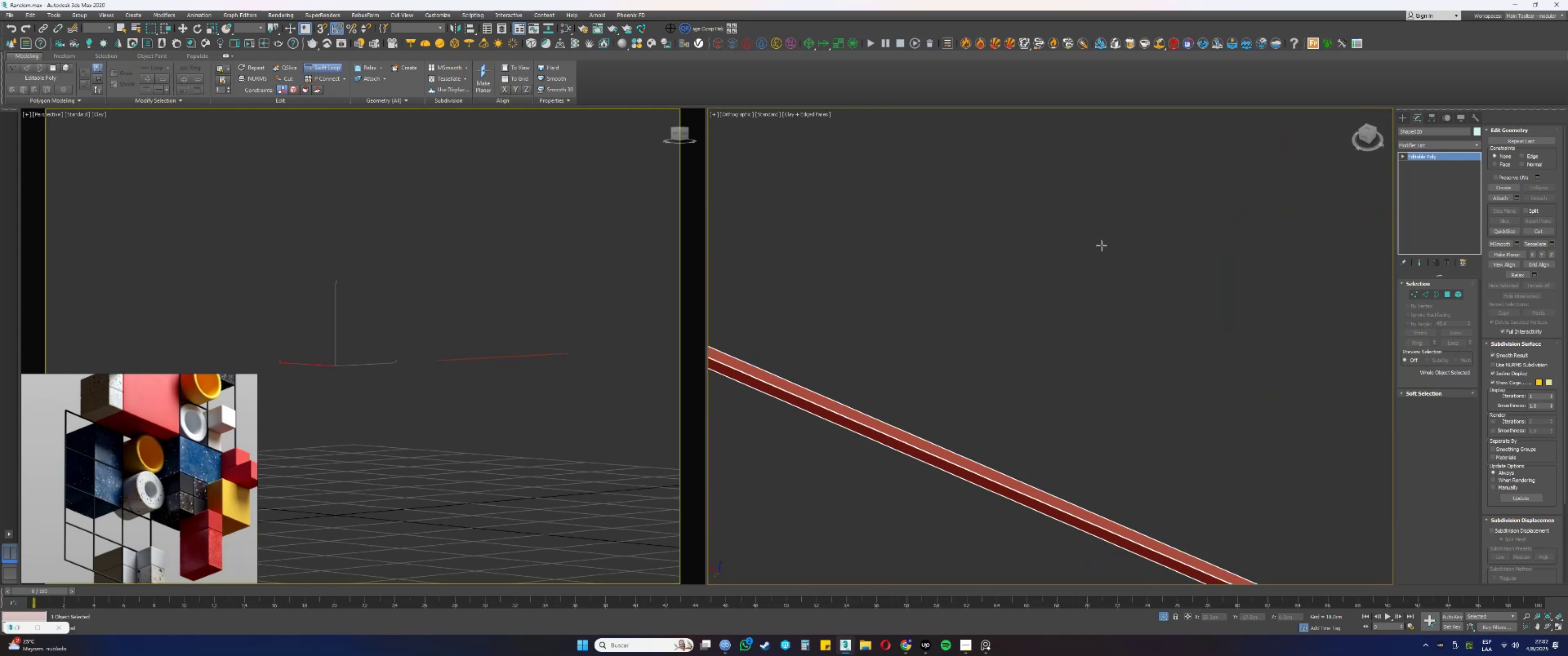 
scroll: coordinate [1130, 367], scroll_direction: up, amount: 7.0
 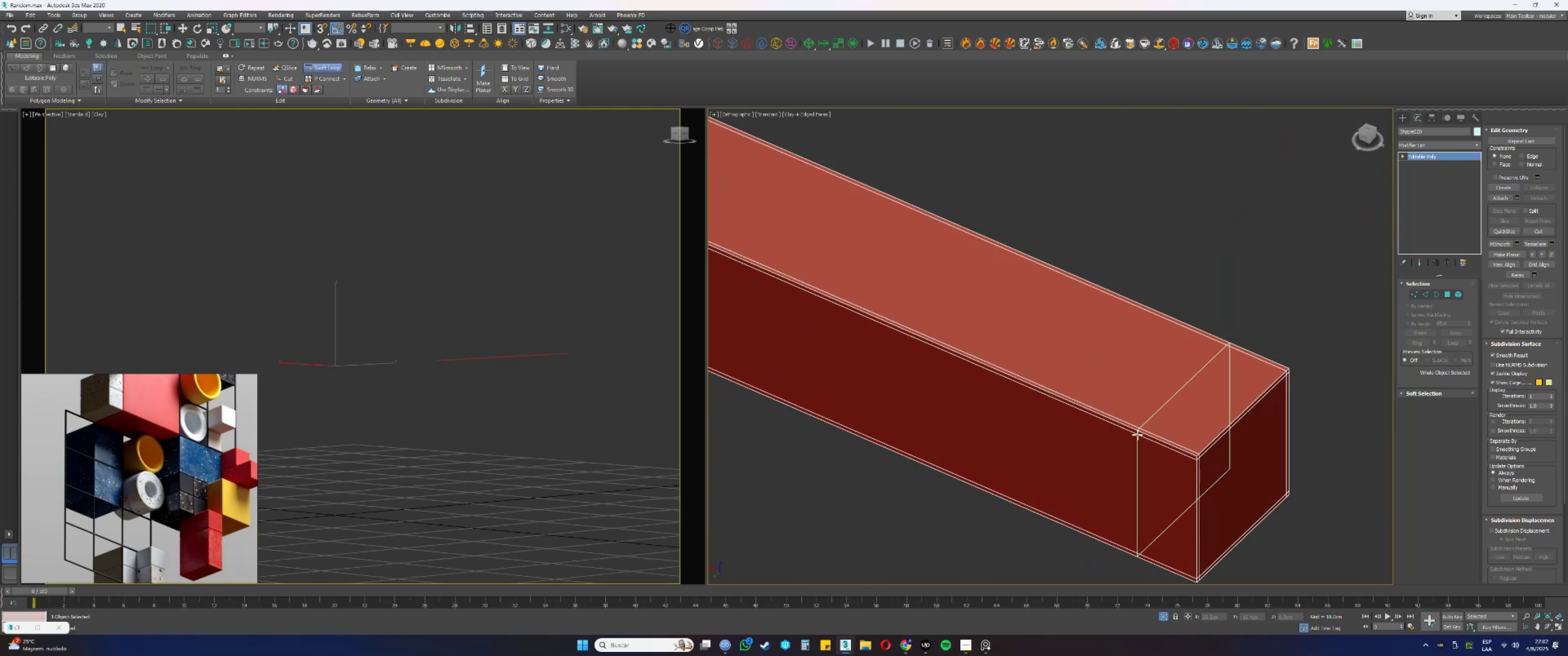 
left_click([1137, 435])
 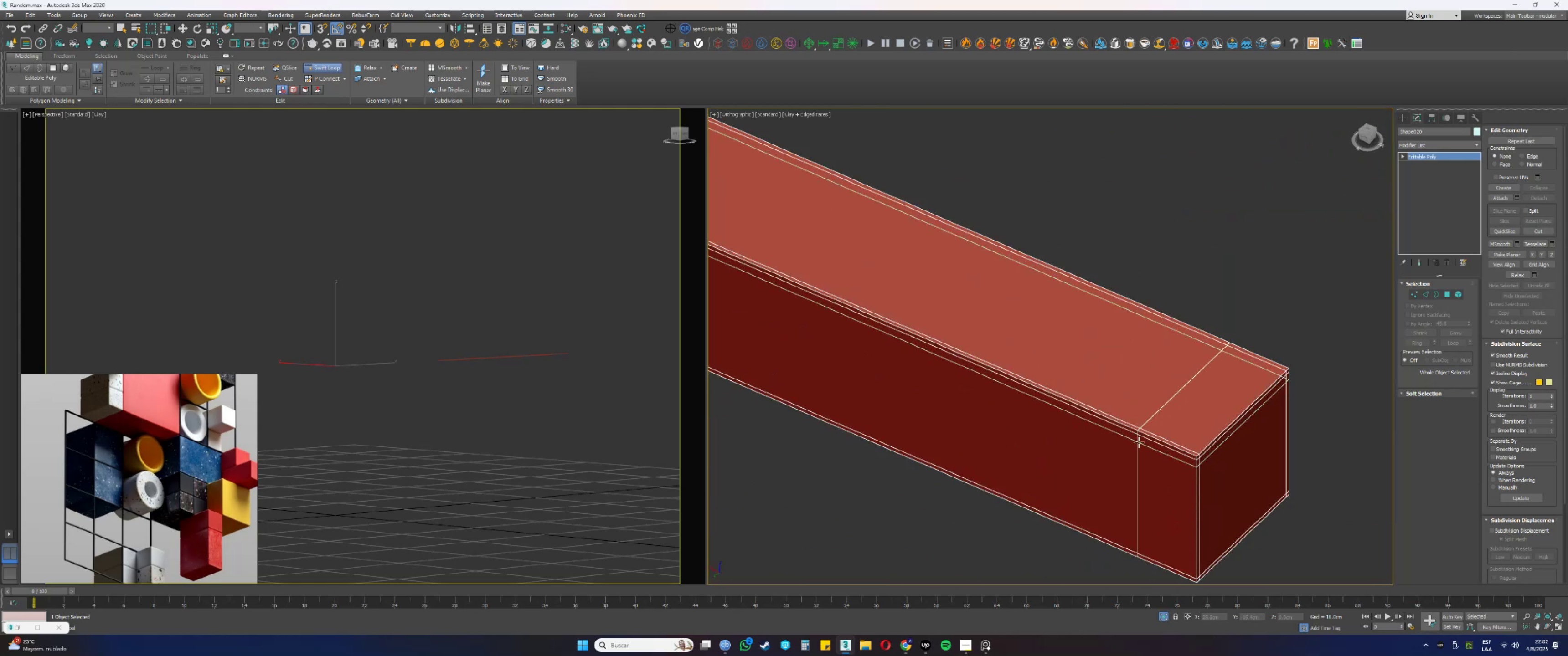 
hold_key(key=AltLeft, duration=1.56)
hold_key(key=ControlLeft, duration=1.54)
left_click_drag(start_coordinate=[1137, 444], to_coordinate=[1191, 460])
 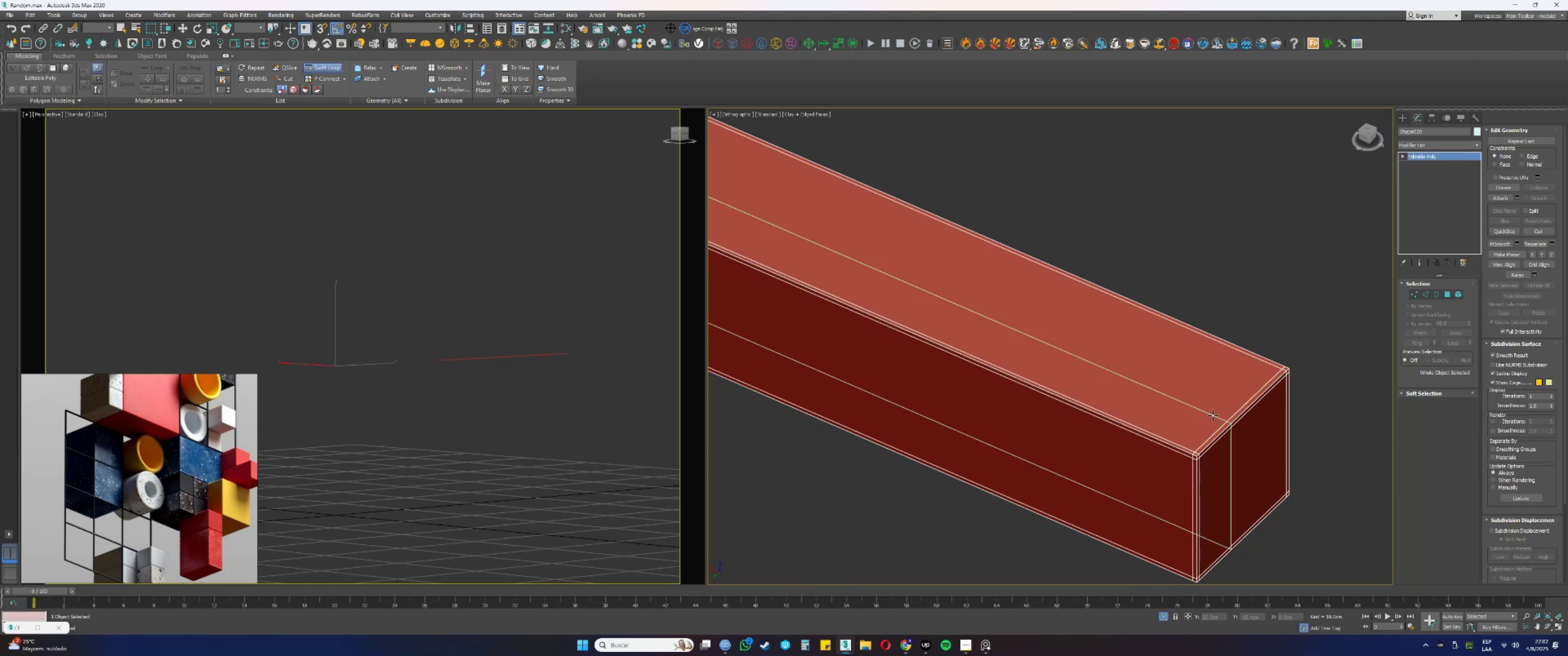 
right_click([1213, 414])
 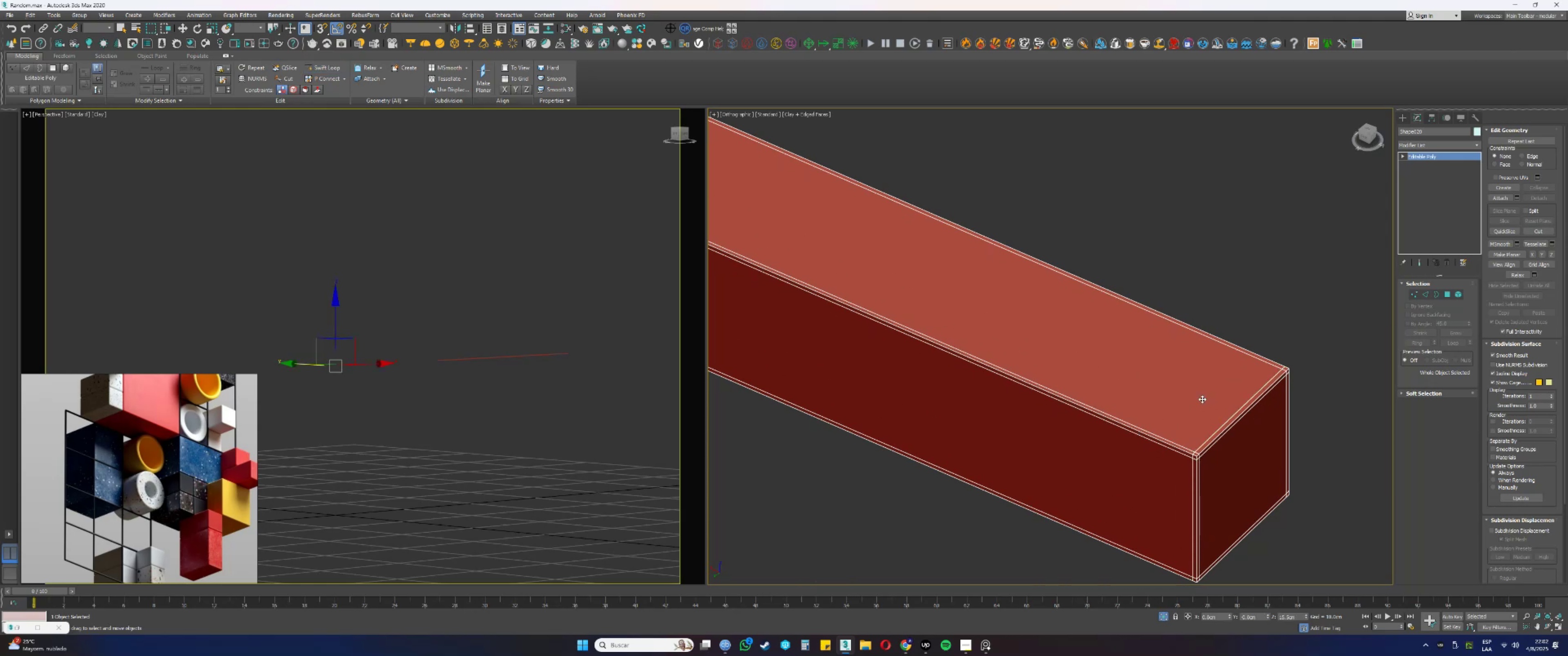 
scroll: coordinate [1200, 375], scroll_direction: down, amount: 9.0
 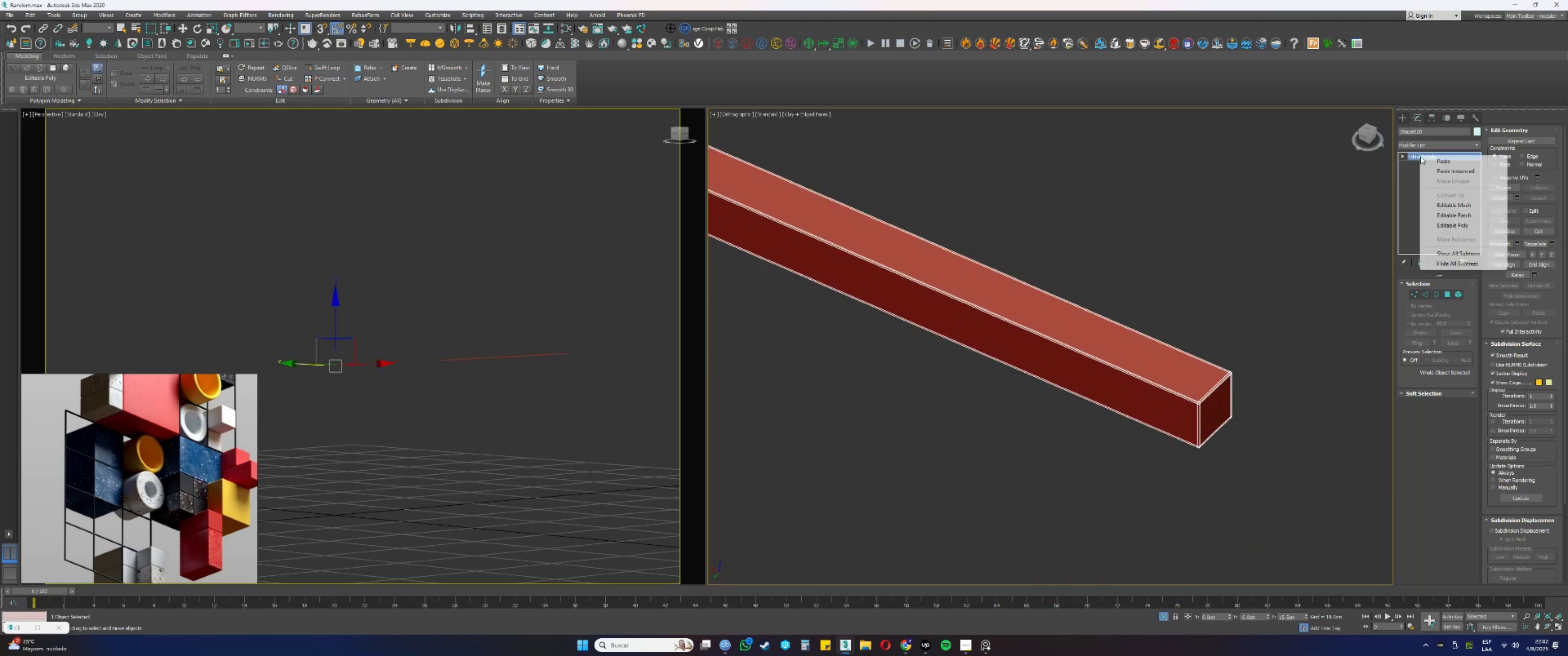 
left_click([1444, 174])
 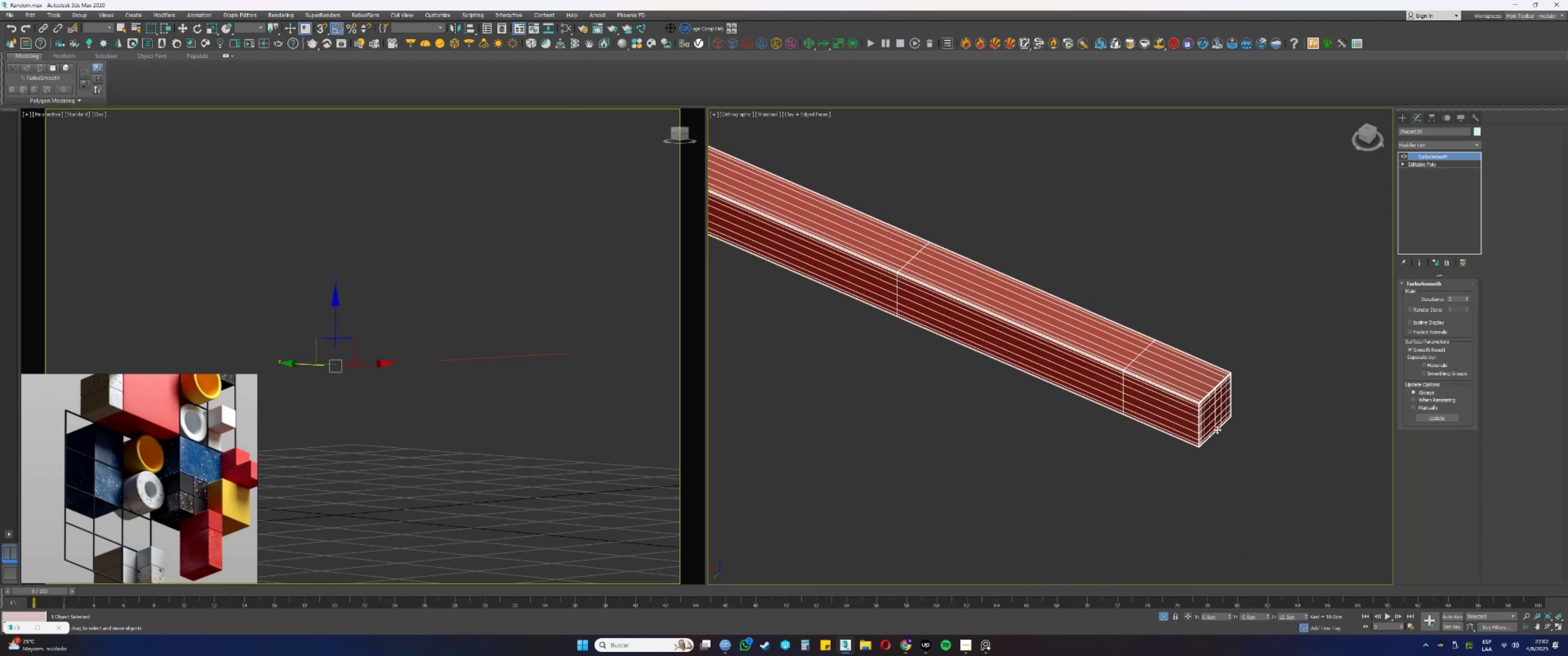 
scroll: coordinate [1196, 367], scroll_direction: up, amount: 7.0
 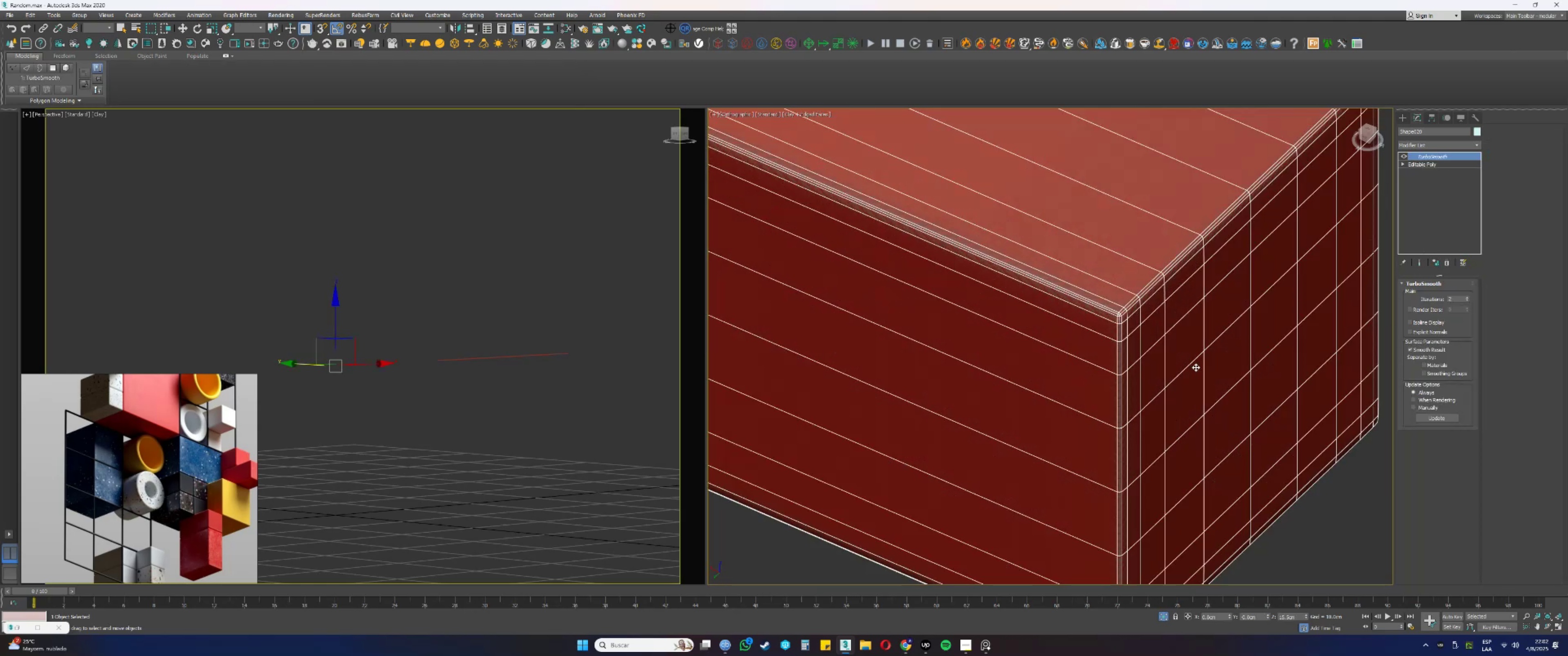 
key(F4)
 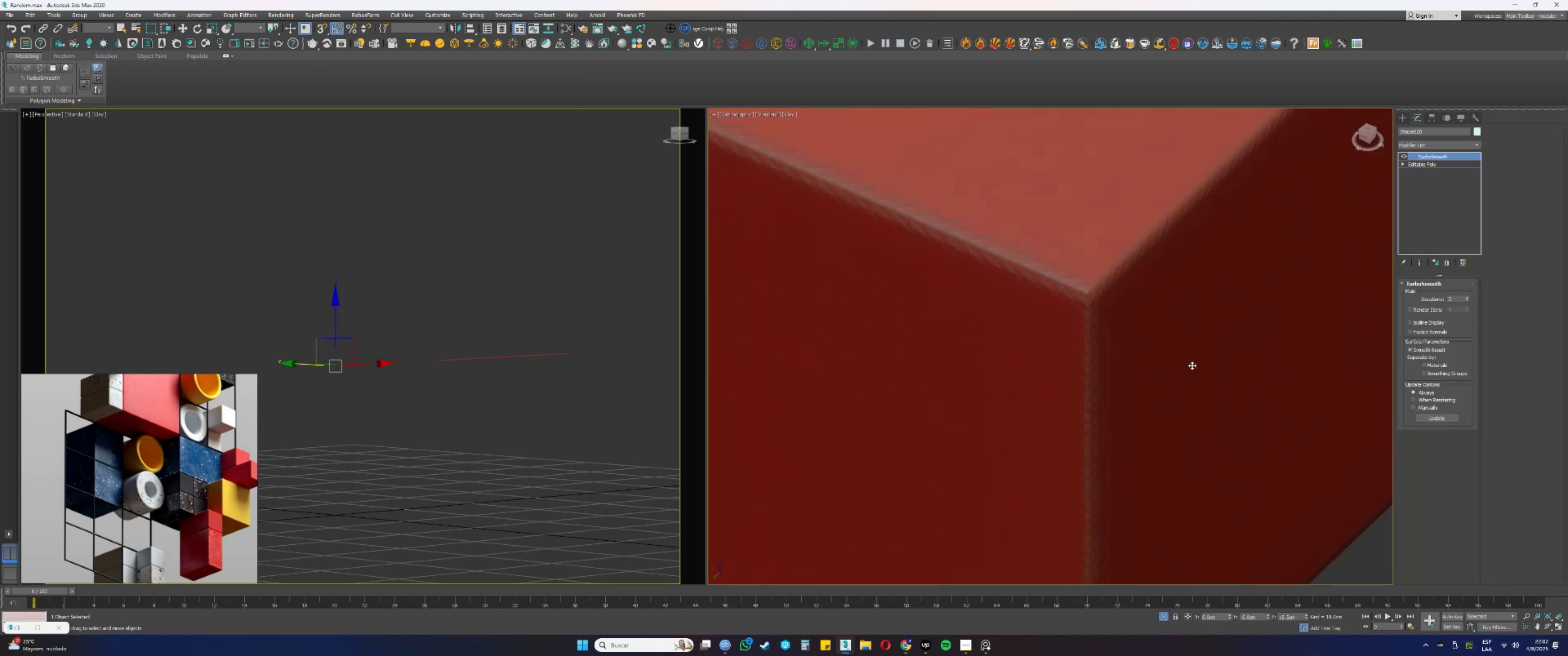 
scroll: coordinate [1219, 506], scroll_direction: down, amount: 1.0
 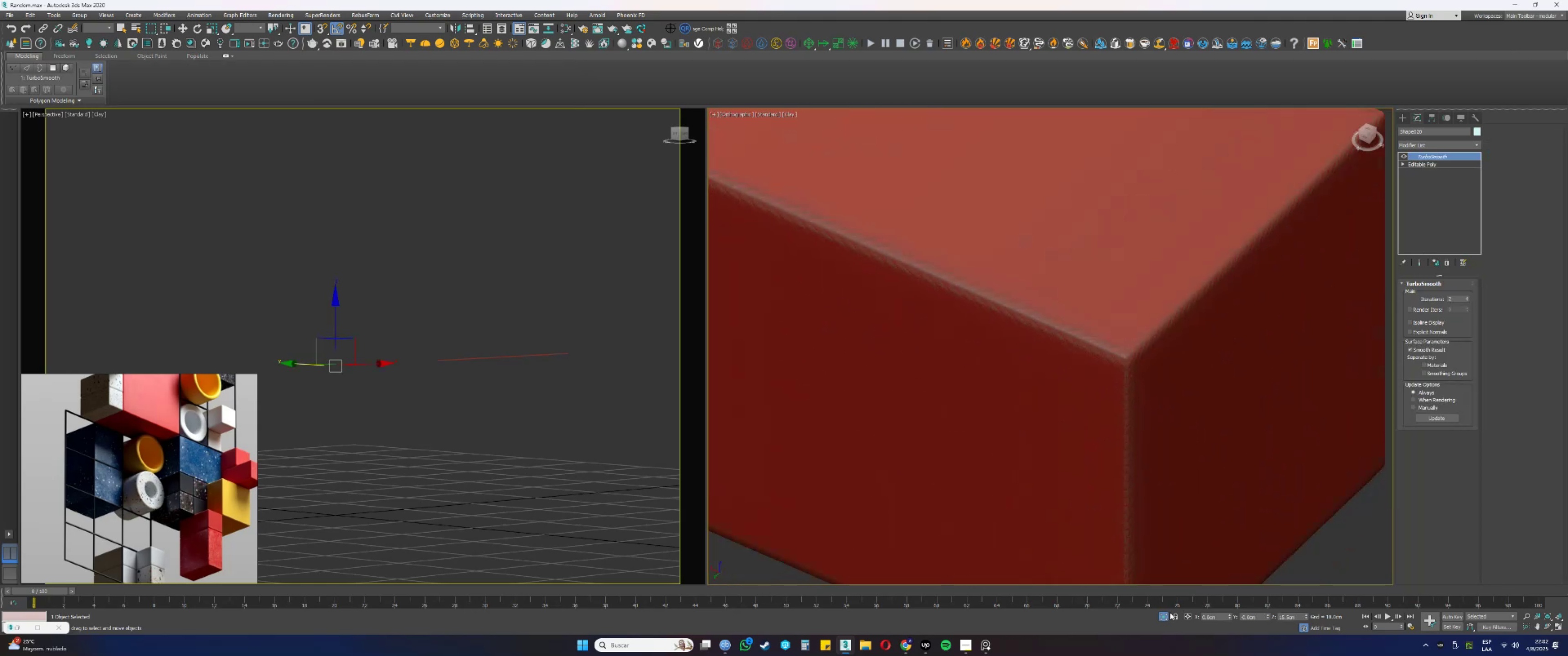 
left_click([1166, 614])
 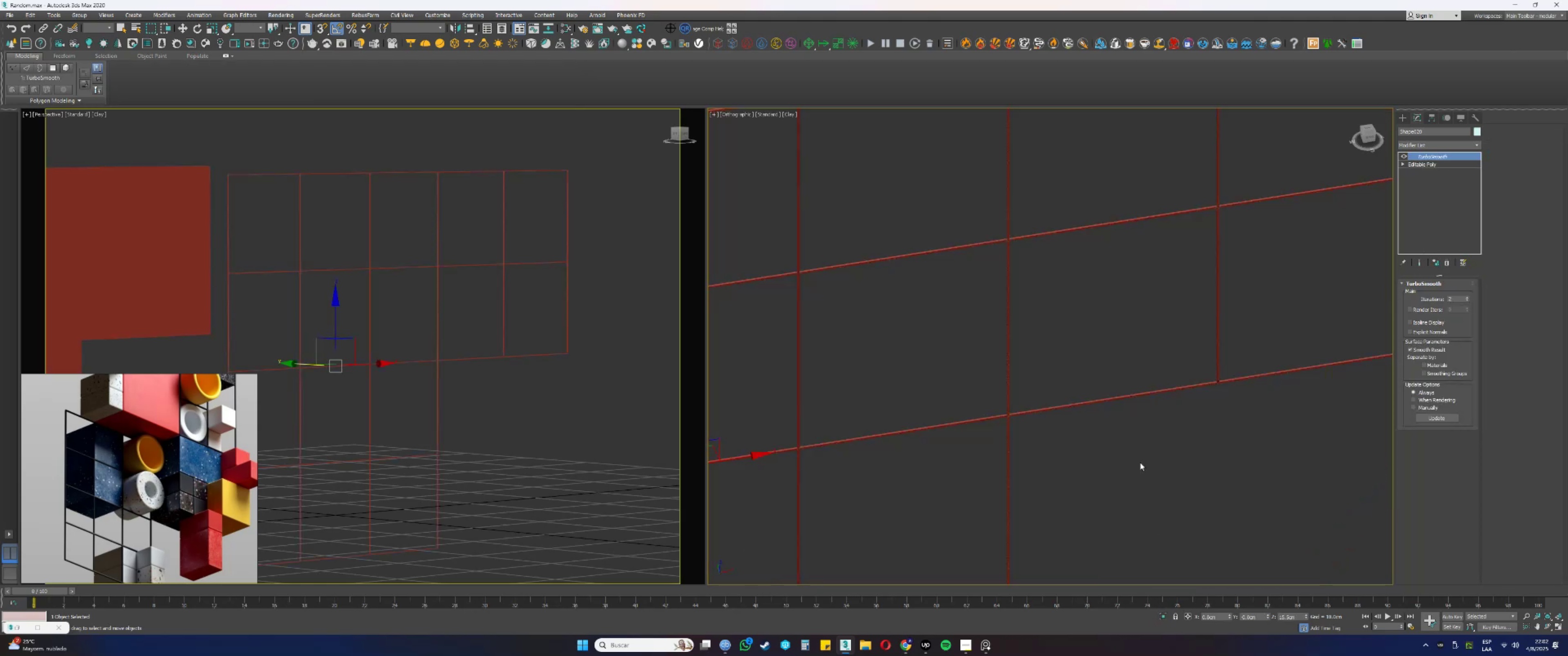 
scroll: coordinate [1134, 436], scroll_direction: down, amount: 4.0
 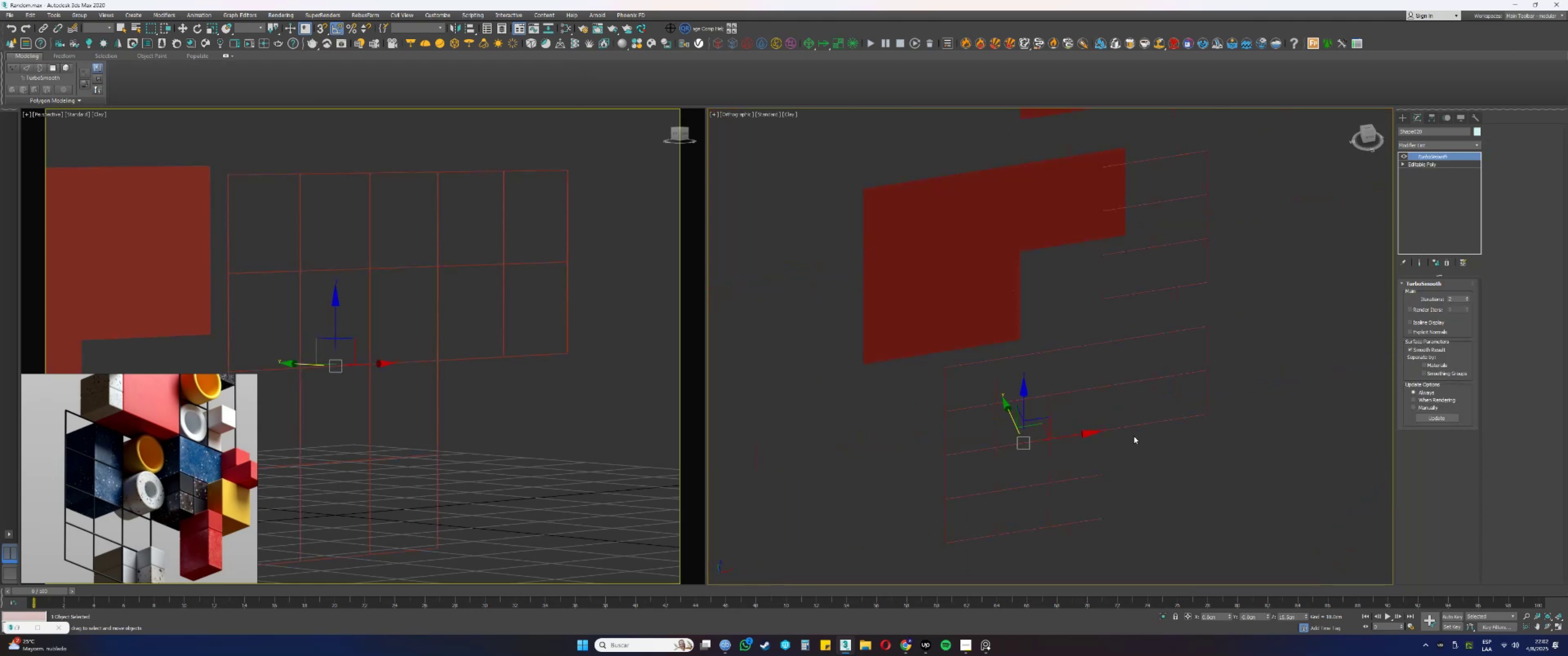 
key(F4)
 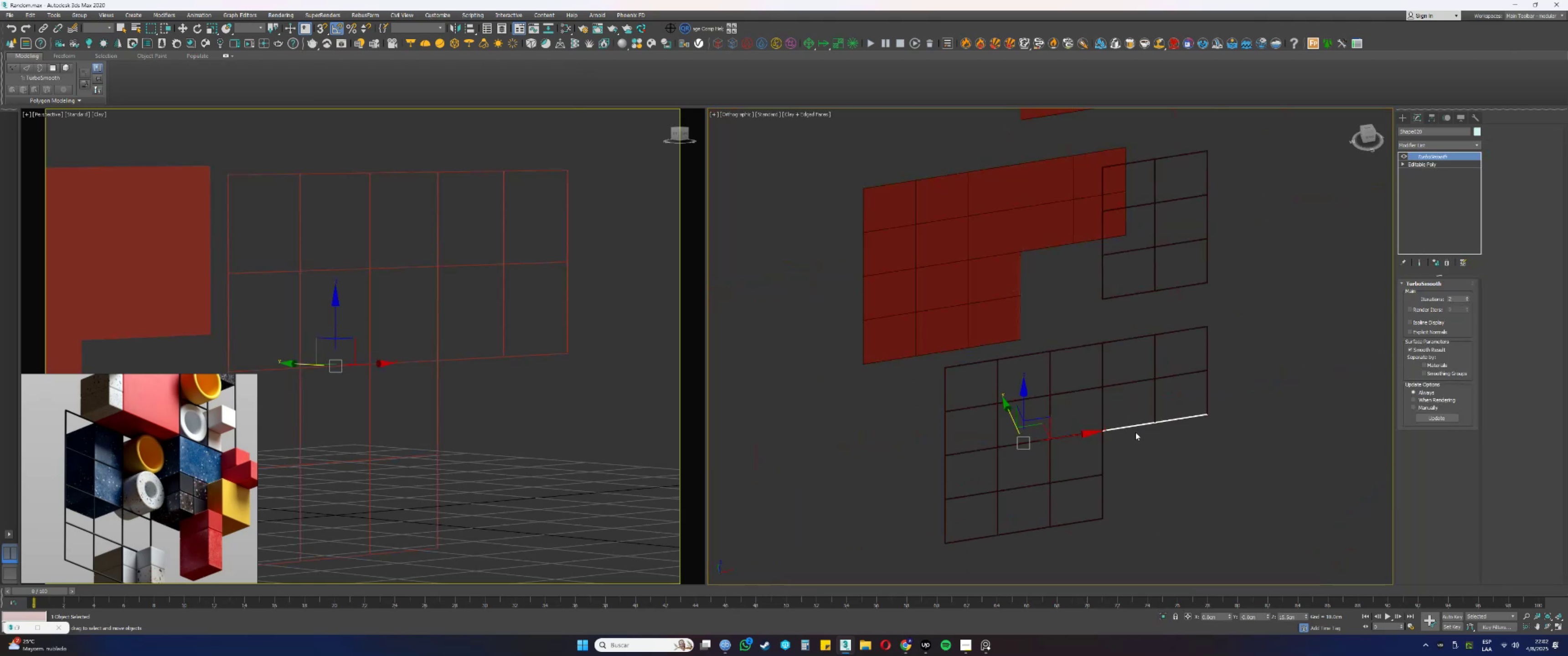 
scroll: coordinate [1107, 391], scroll_direction: up, amount: 6.0
 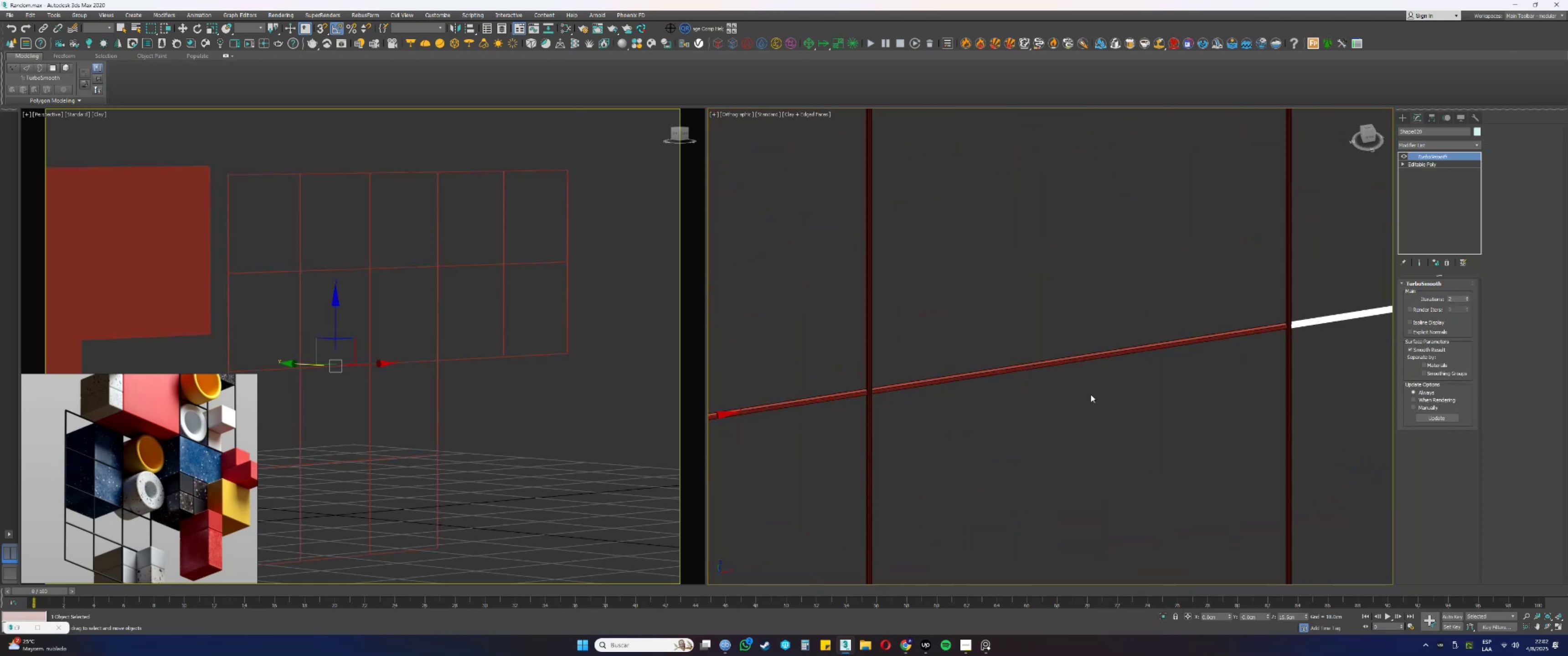 
left_click_drag(start_coordinate=[1077, 394], to_coordinate=[1054, 308])
 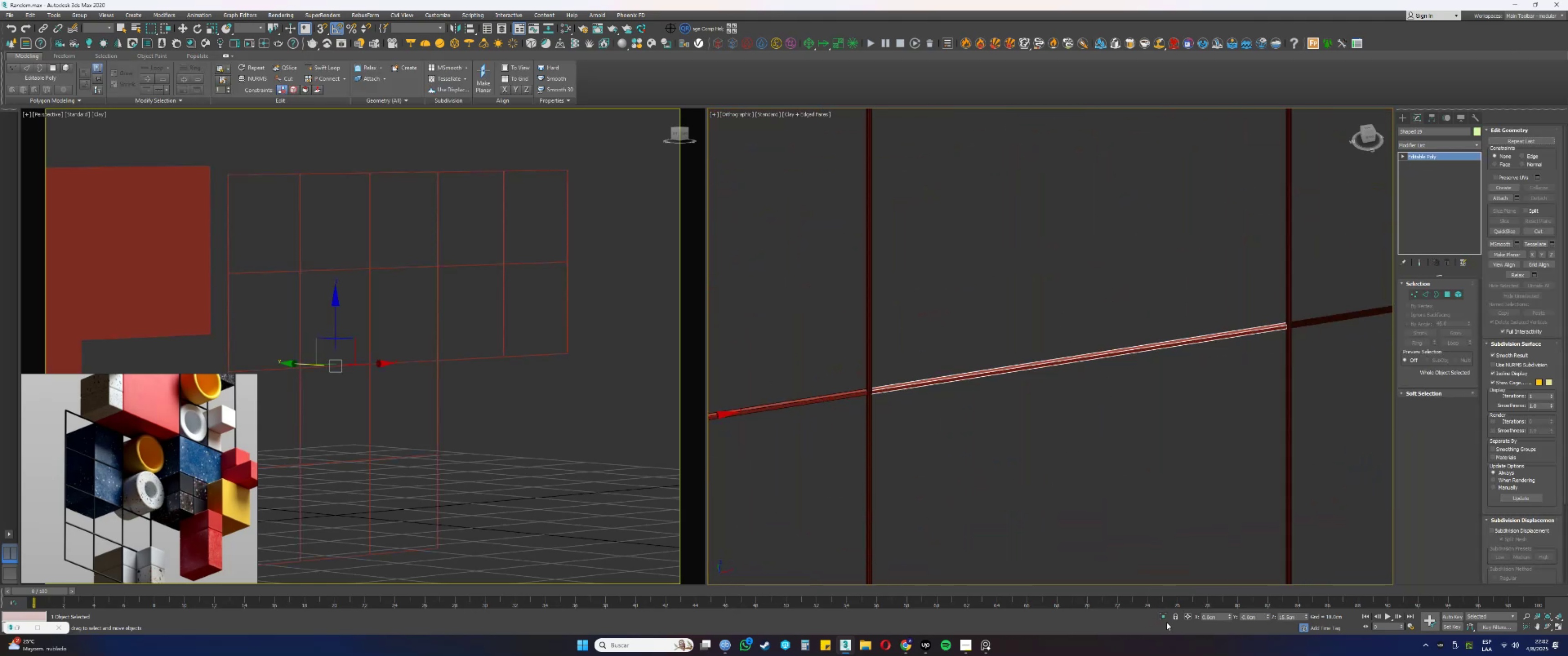 
left_click([1168, 616])
 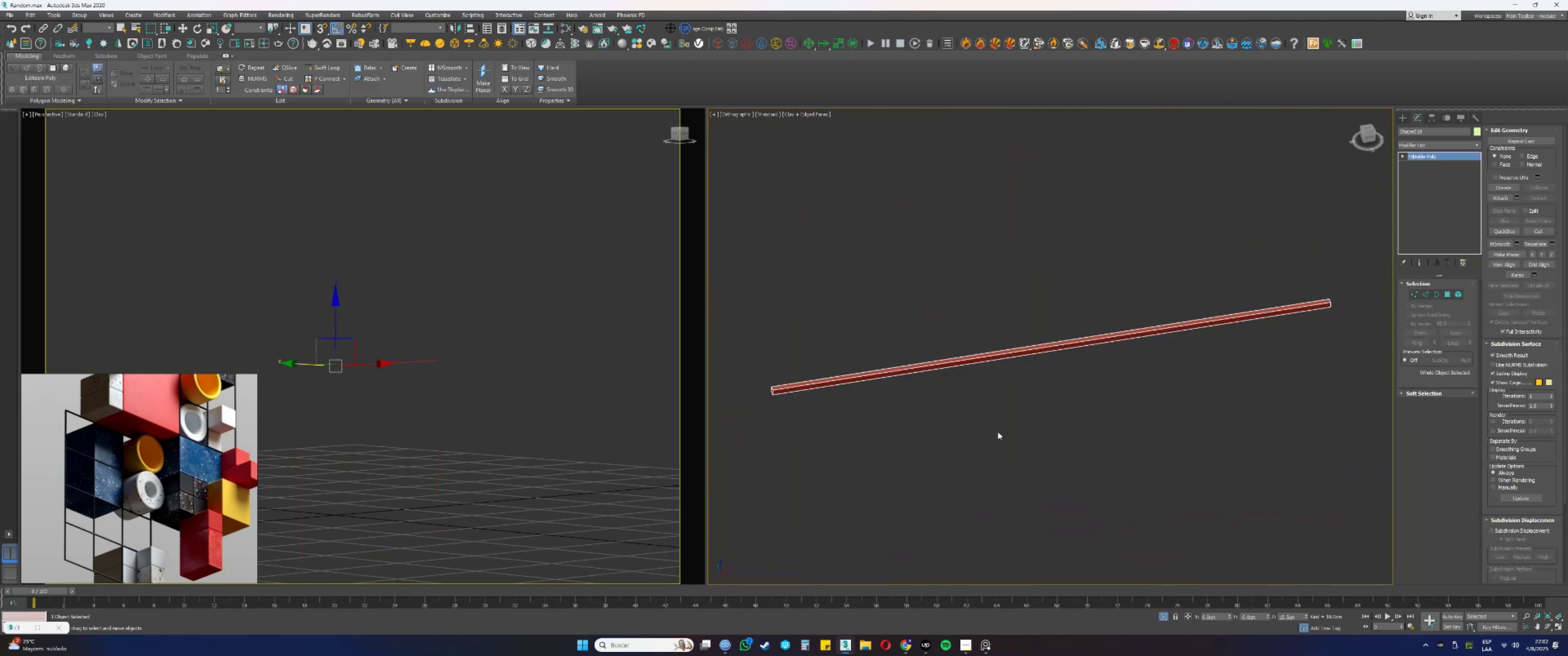 
key(Alt+AltLeft)
 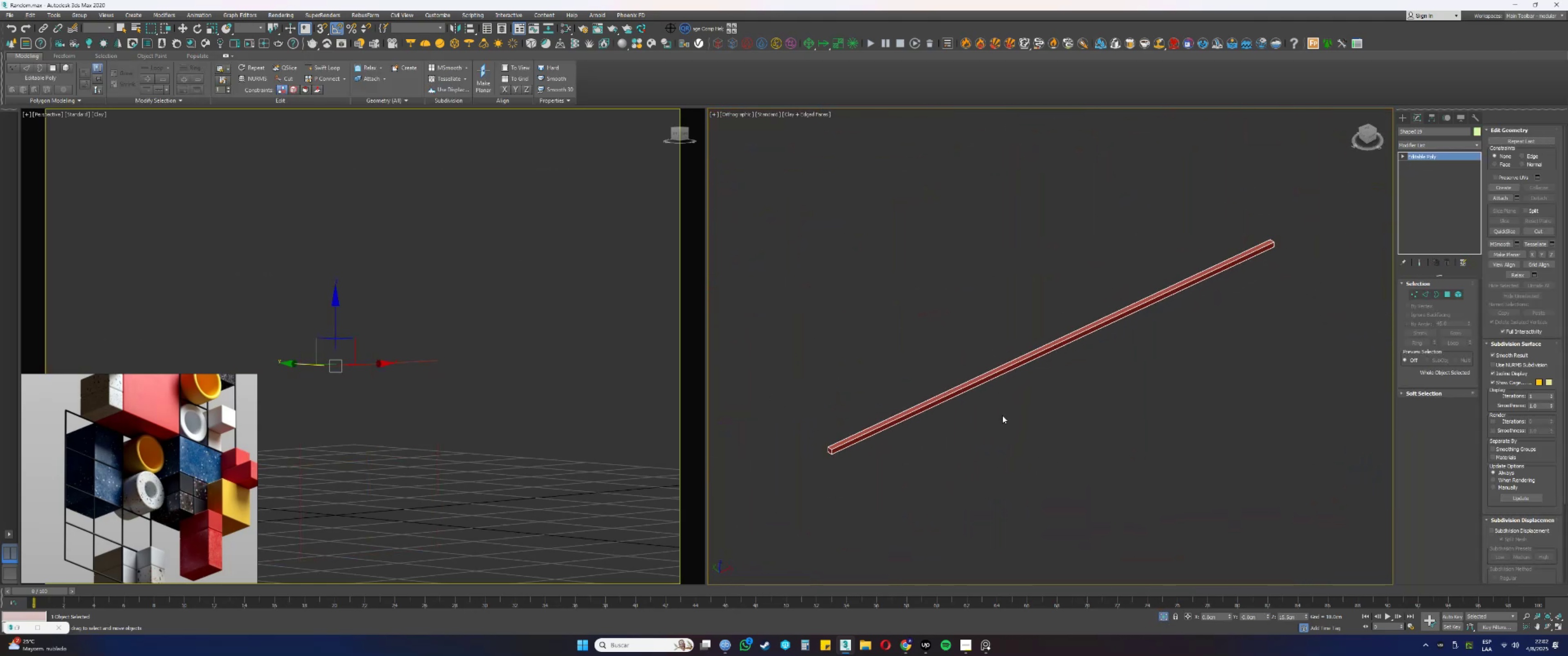 
hold_key(key=AltLeft, duration=0.37)
 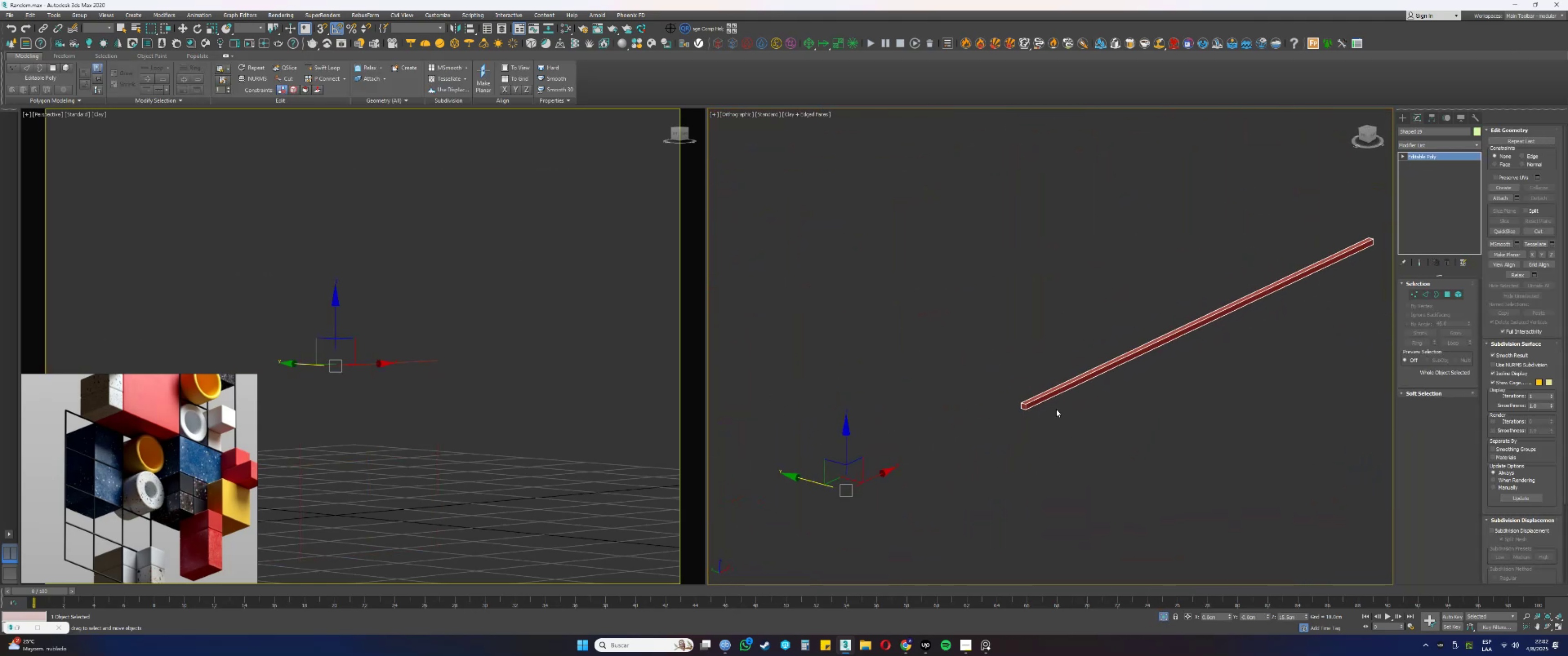 
scroll: coordinate [1050, 367], scroll_direction: up, amount: 12.0
 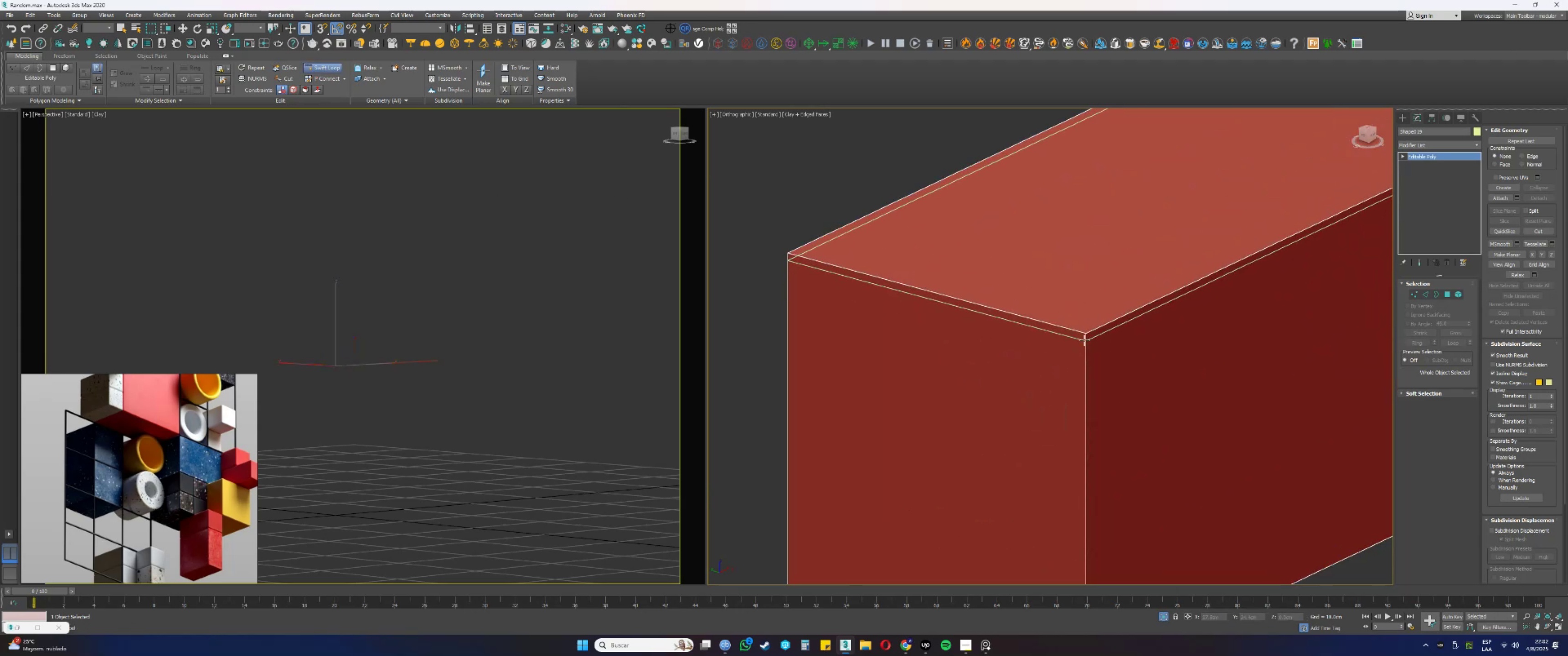 
left_click([1085, 340])
 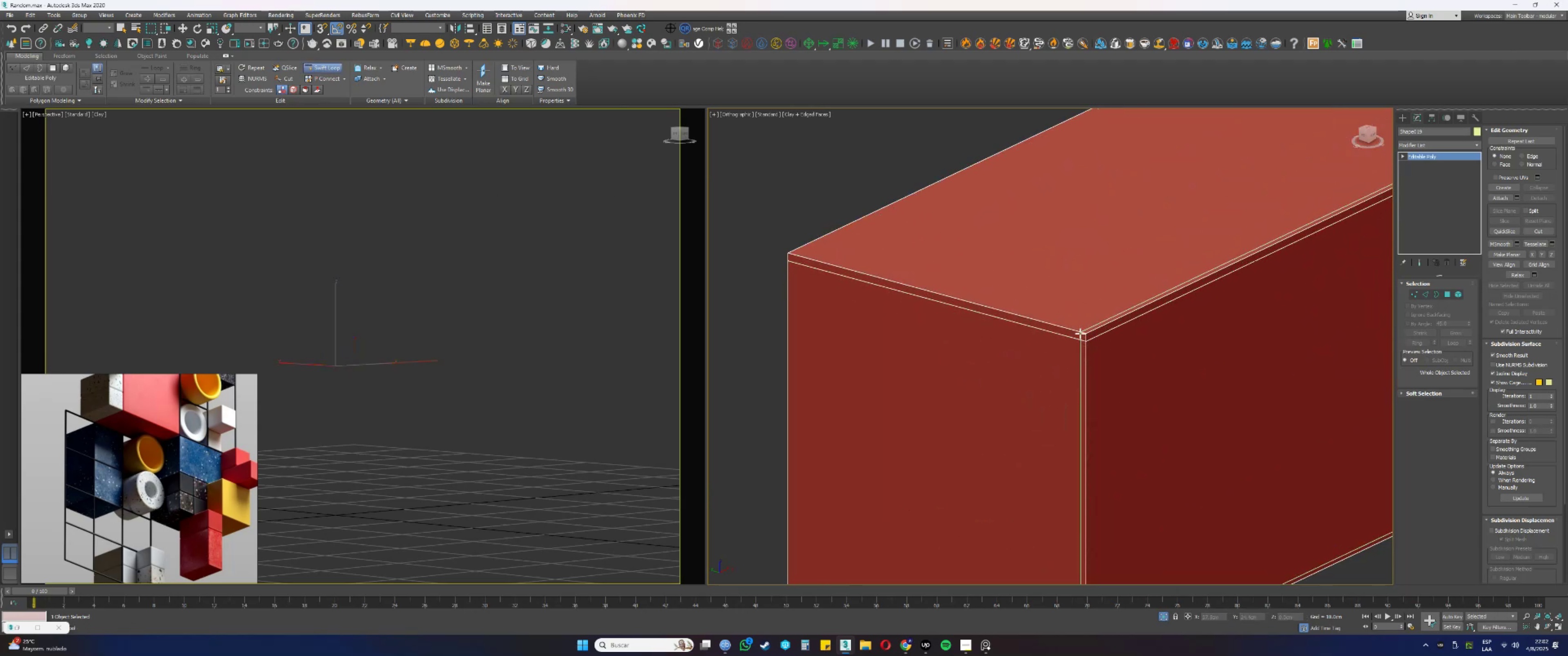 
left_click([1080, 333])
 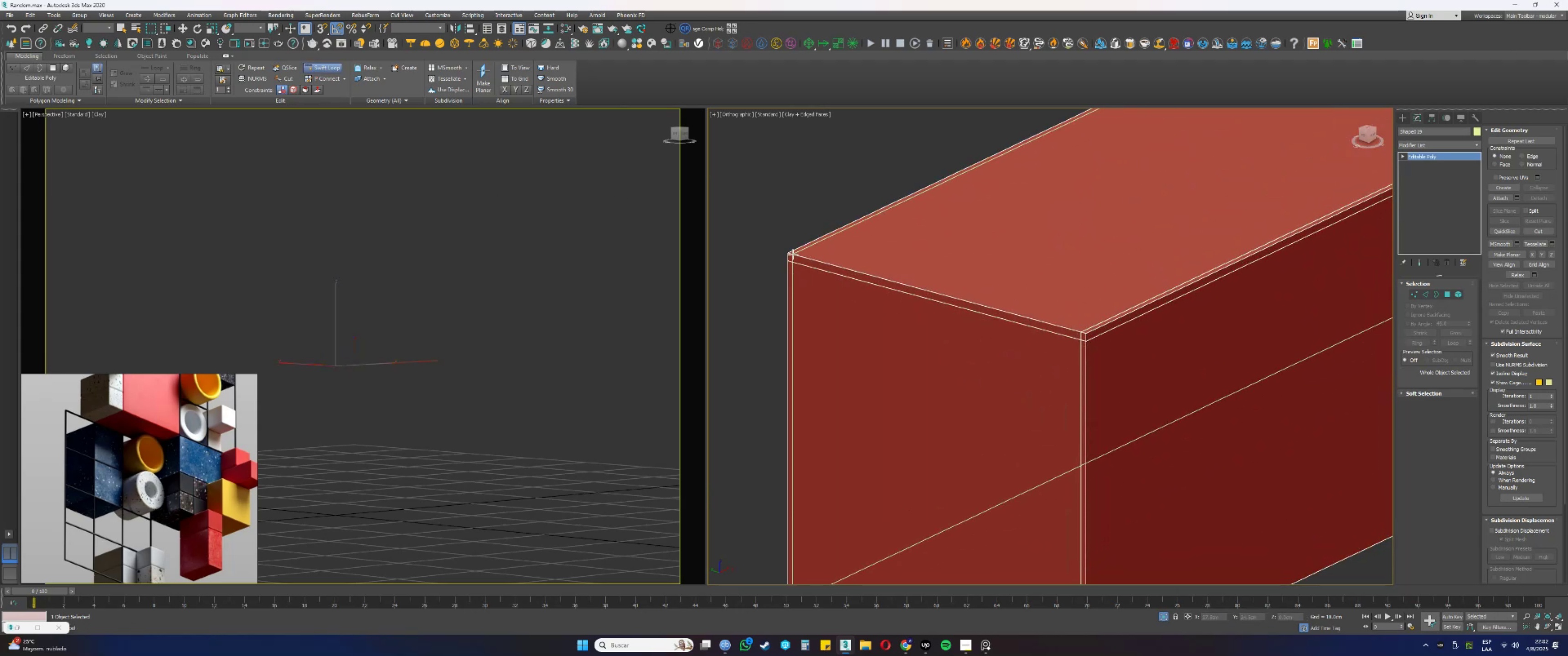 
left_click([792, 254])
 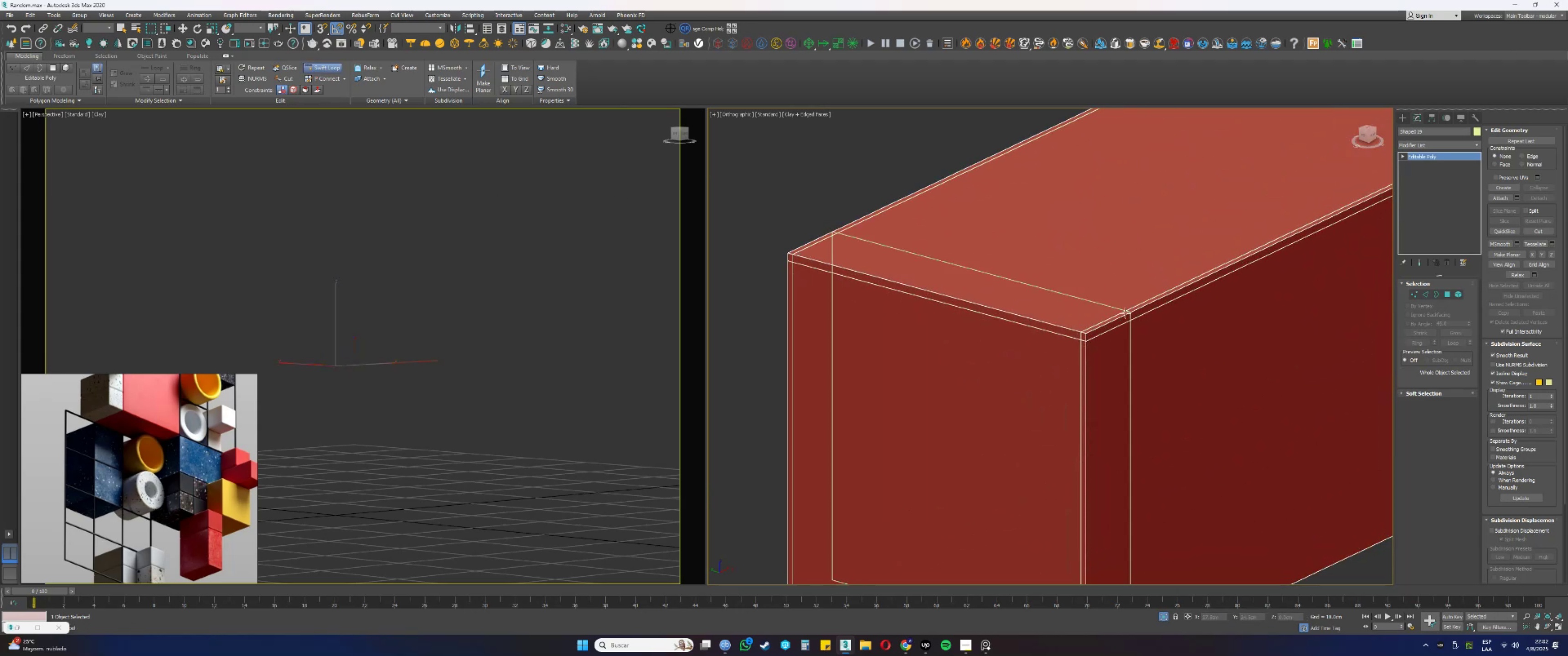 
left_click([1126, 313])
 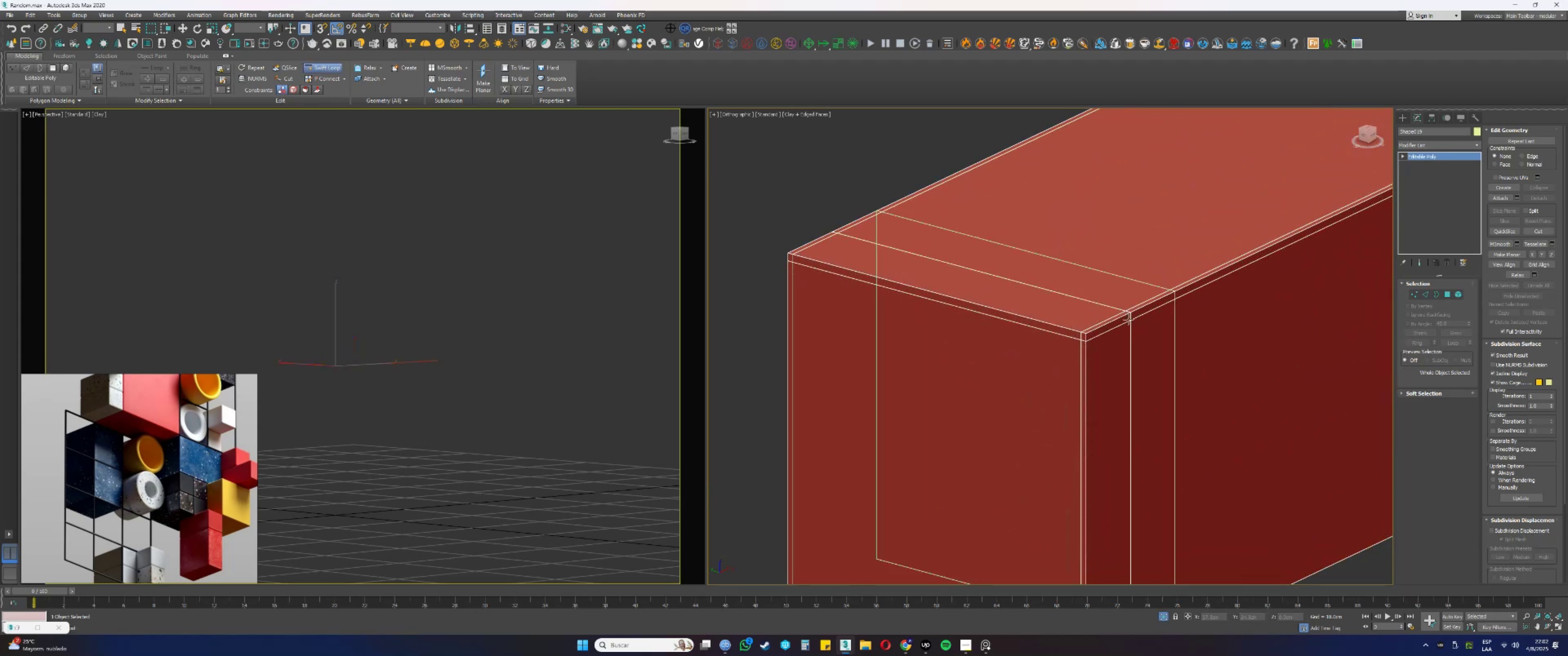 
hold_key(key=AltLeft, duration=1.96)
hold_key(key=ControlLeft, duration=1.5)
left_click_drag(start_coordinate=[1130, 324], to_coordinate=[1091, 338])
 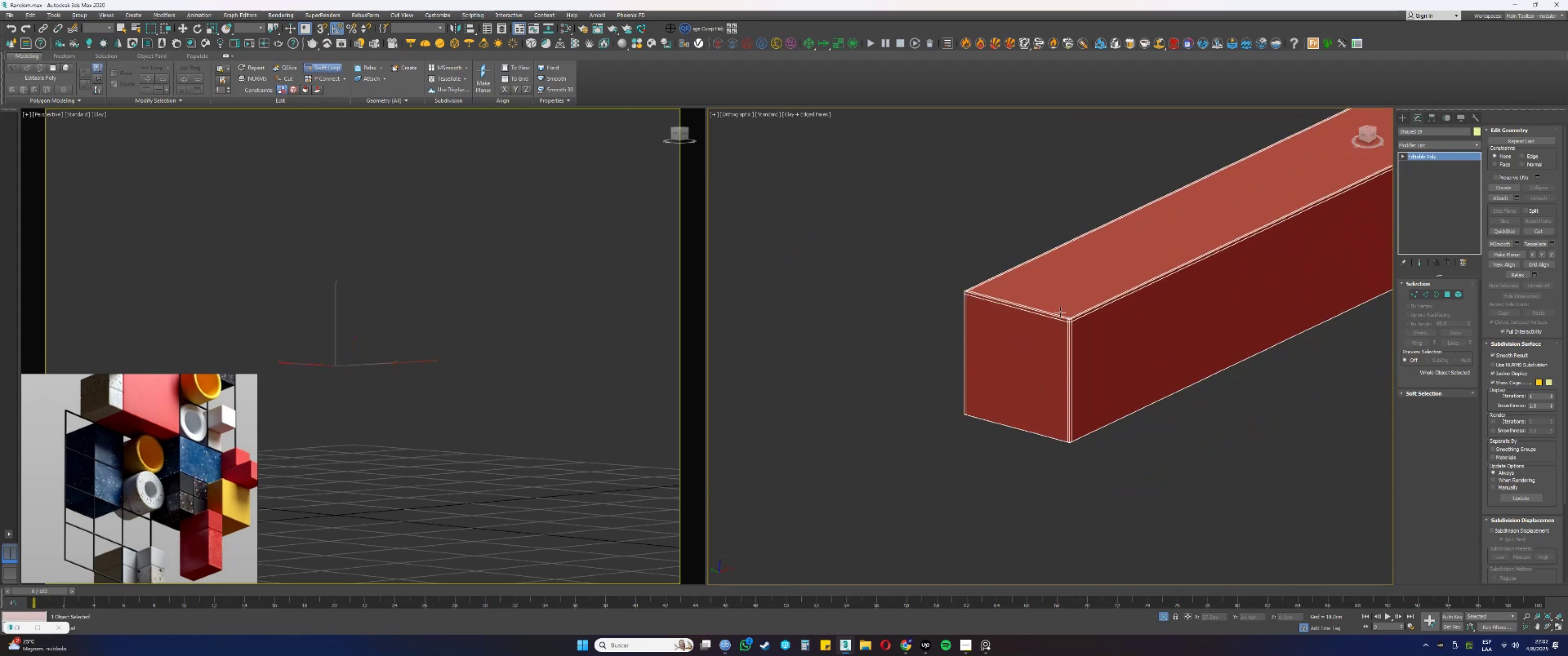 
hold_key(key=ControlLeft, duration=0.39)
 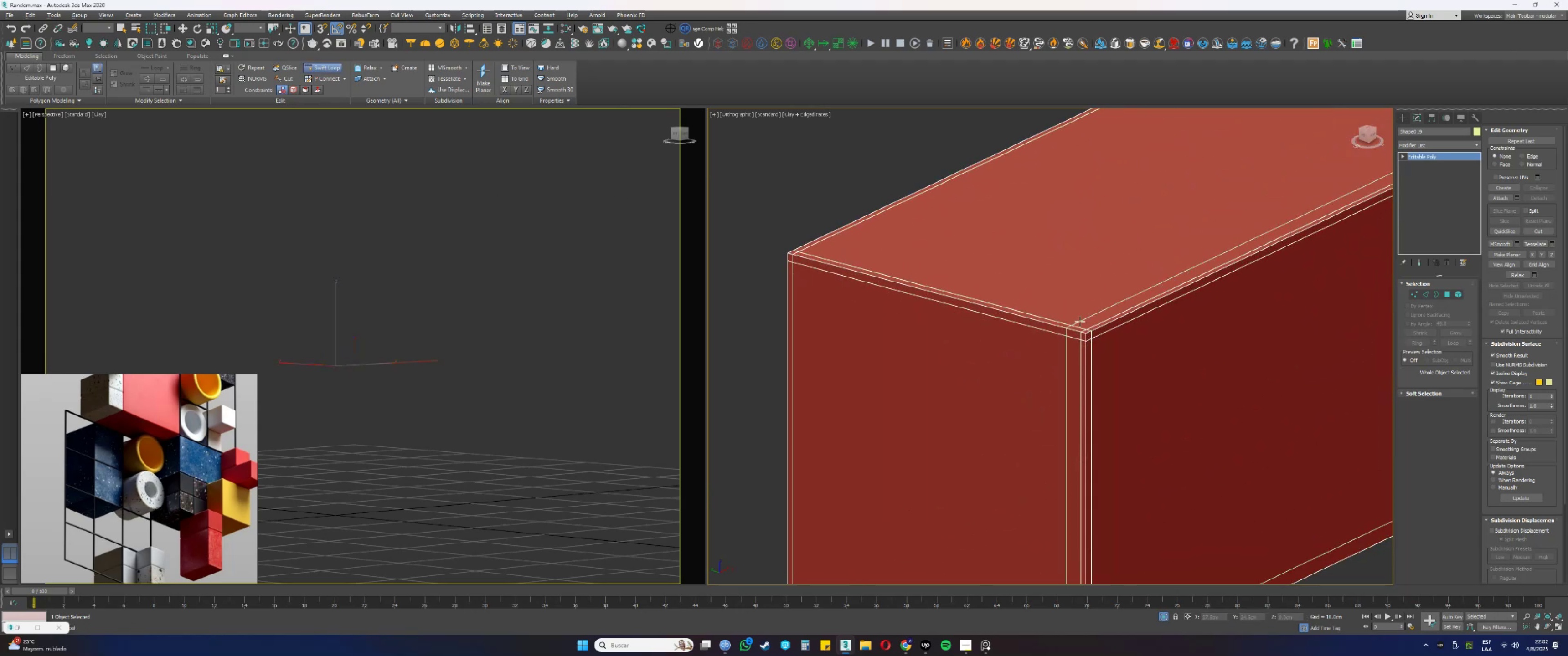 
scroll: coordinate [1060, 312], scroll_direction: down, amount: 4.0
 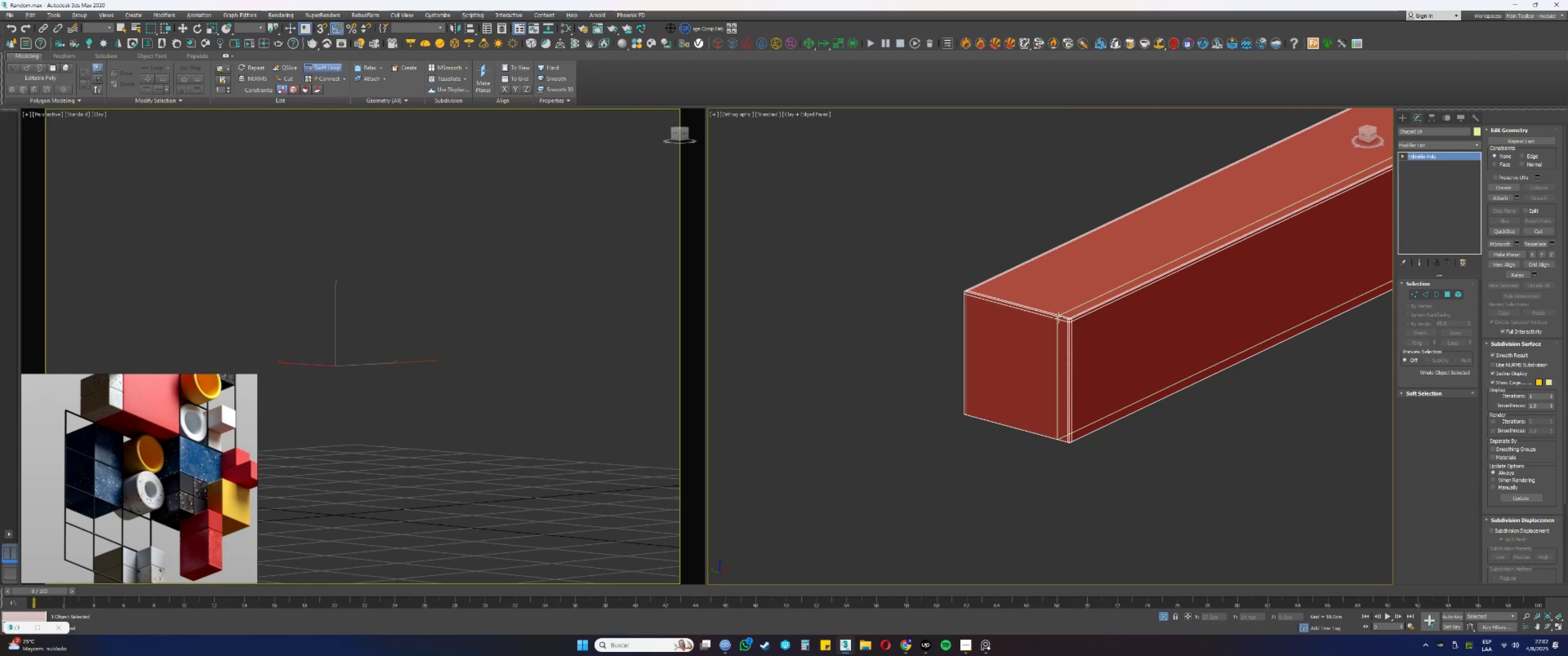 
scroll: coordinate [1068, 400], scroll_direction: up, amount: 5.0
 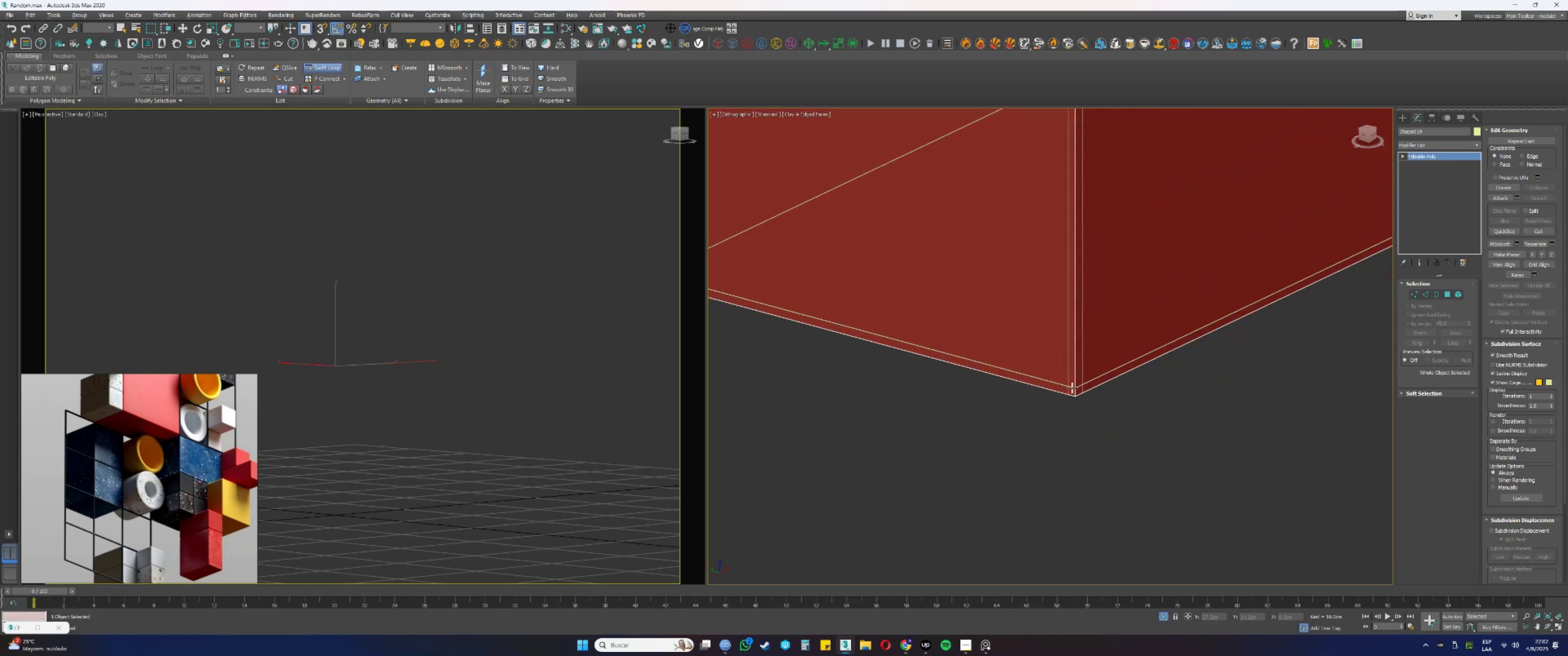 
left_click([1072, 387])
 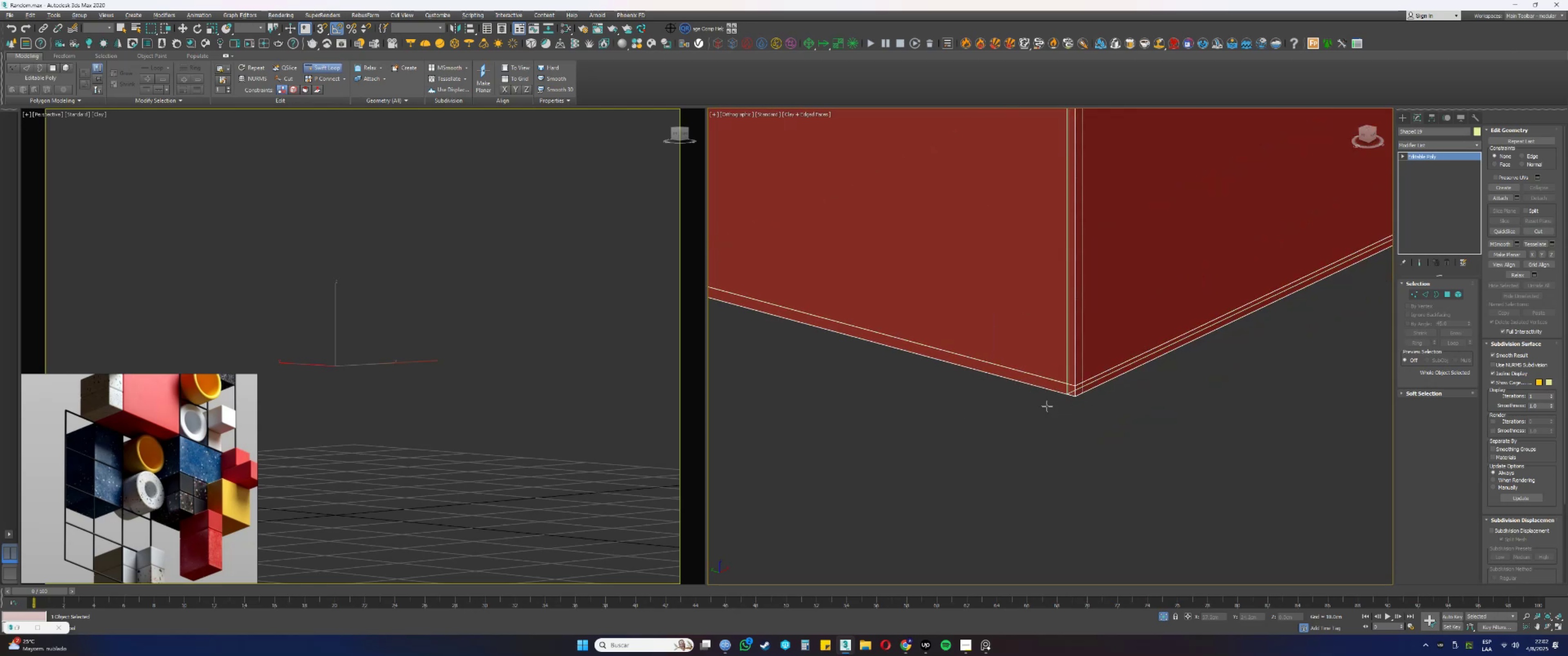 
scroll: coordinate [1021, 419], scroll_direction: down, amount: 12.0
 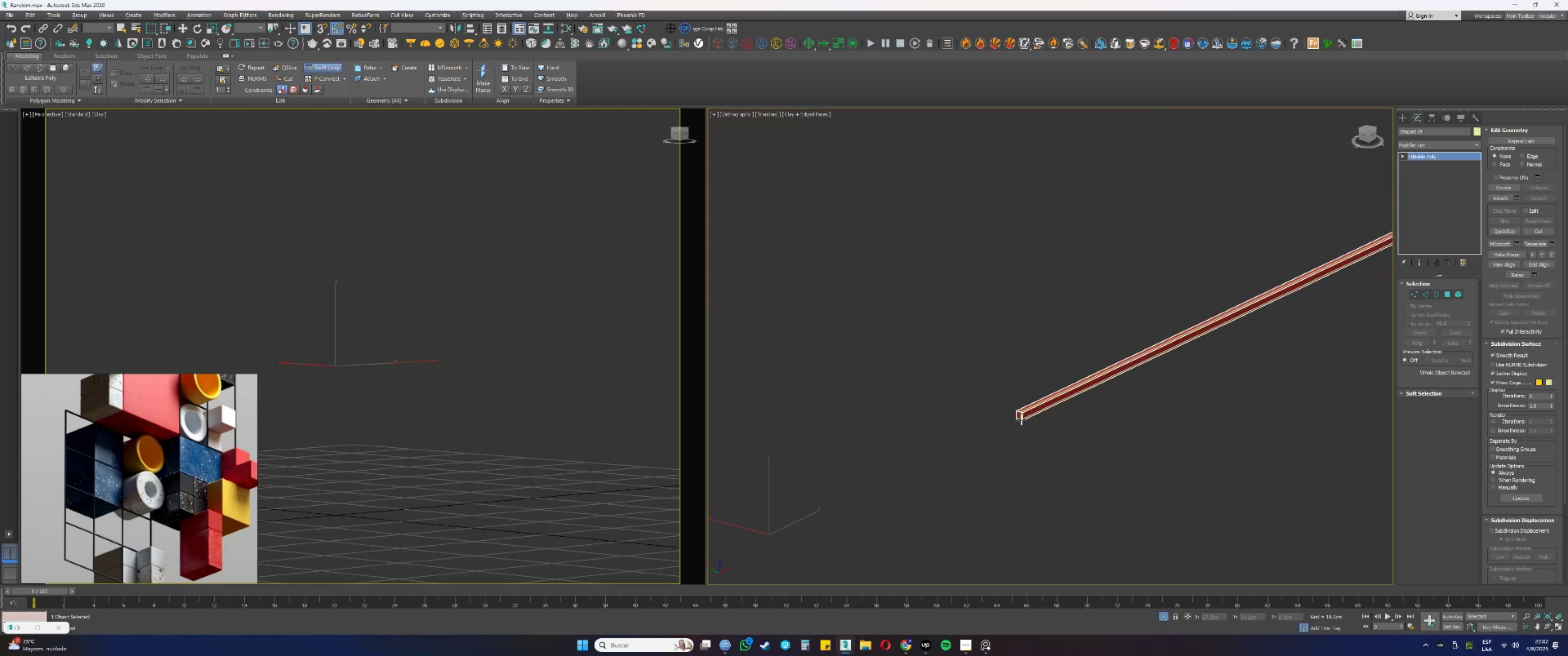 
hold_key(key=AltLeft, duration=0.56)
 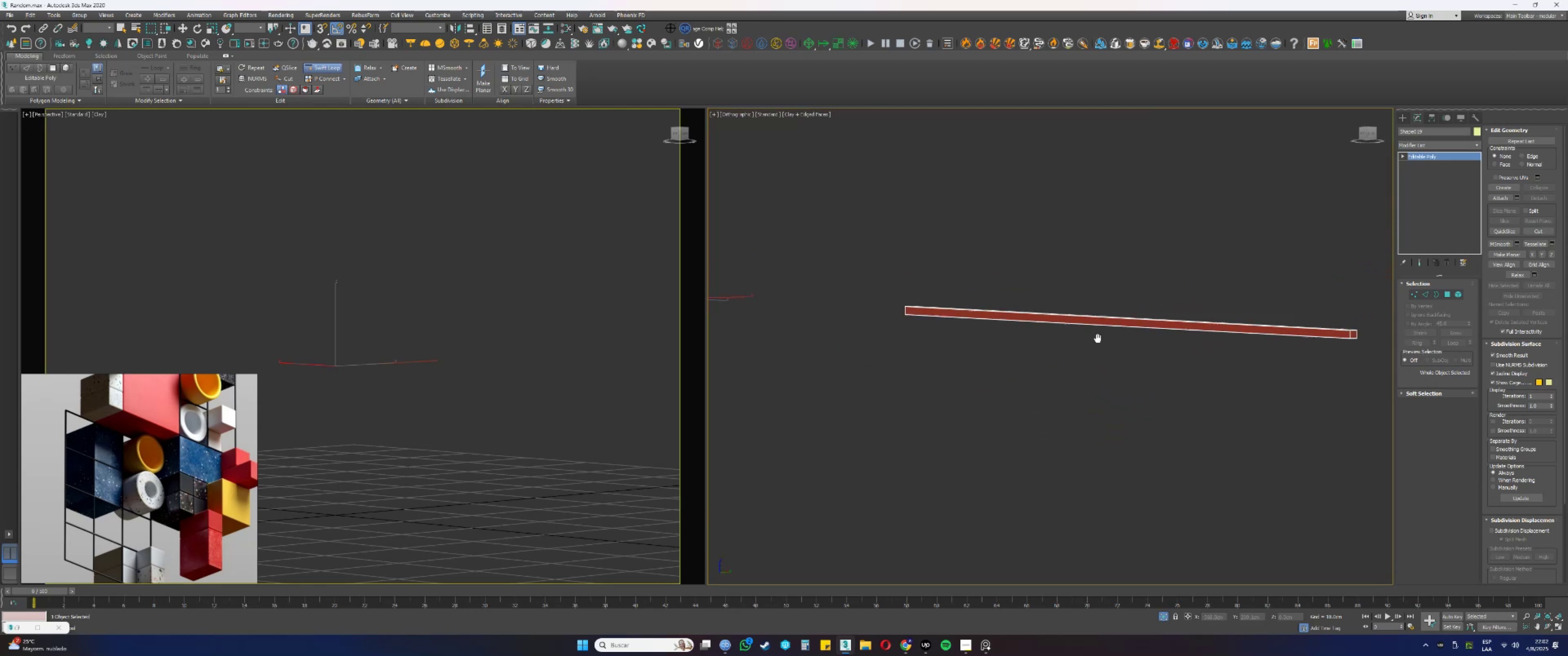 
scroll: coordinate [956, 365], scroll_direction: up, amount: 11.0
 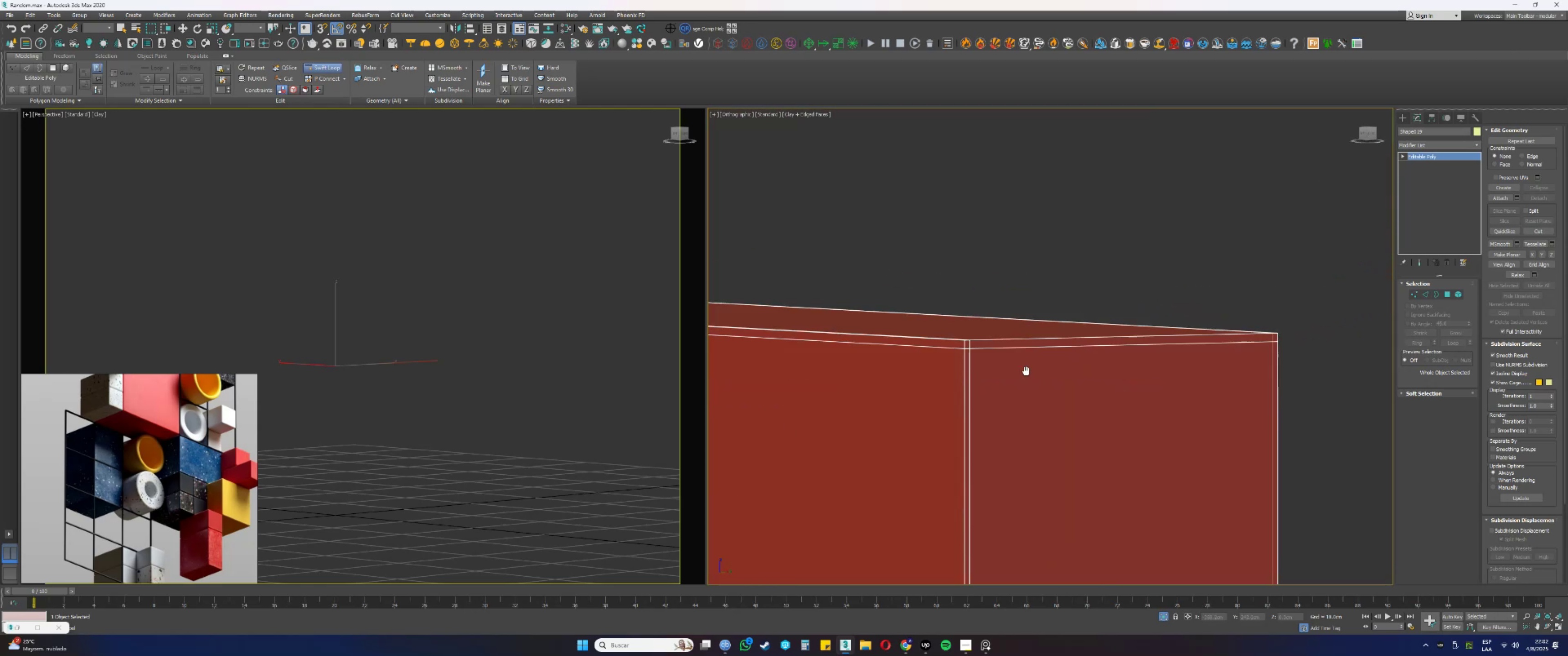 
scroll: coordinate [1036, 354], scroll_direction: down, amount: 12.0
 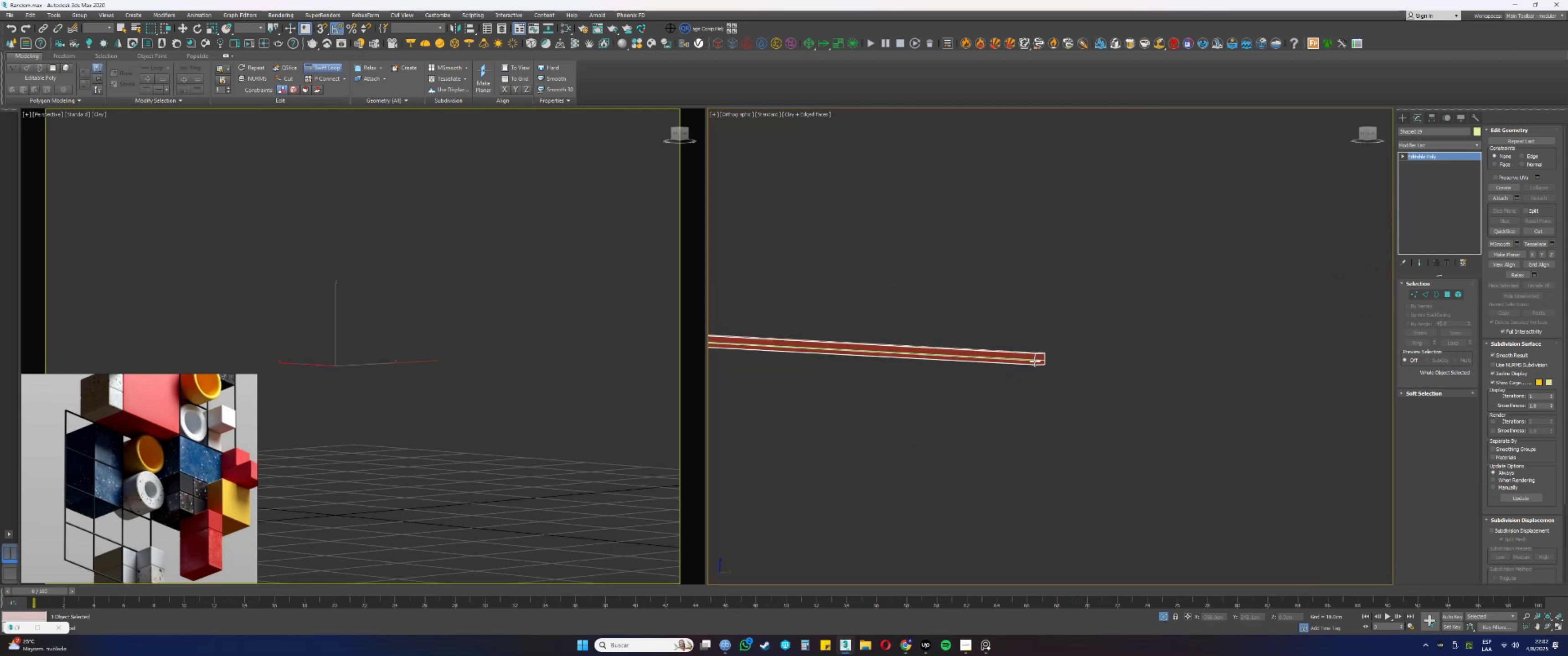 
hold_key(key=AltLeft, duration=0.34)
 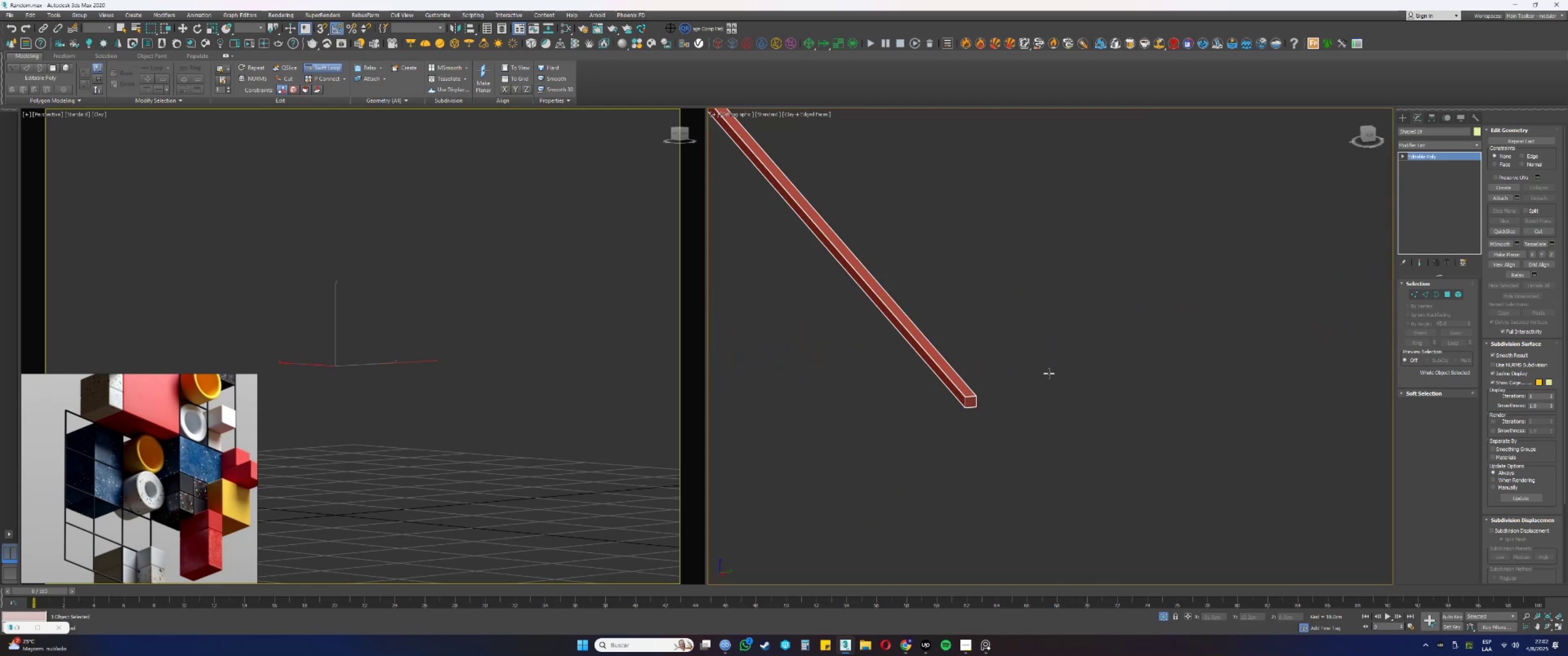 
scroll: coordinate [876, 394], scroll_direction: up, amount: 11.0
 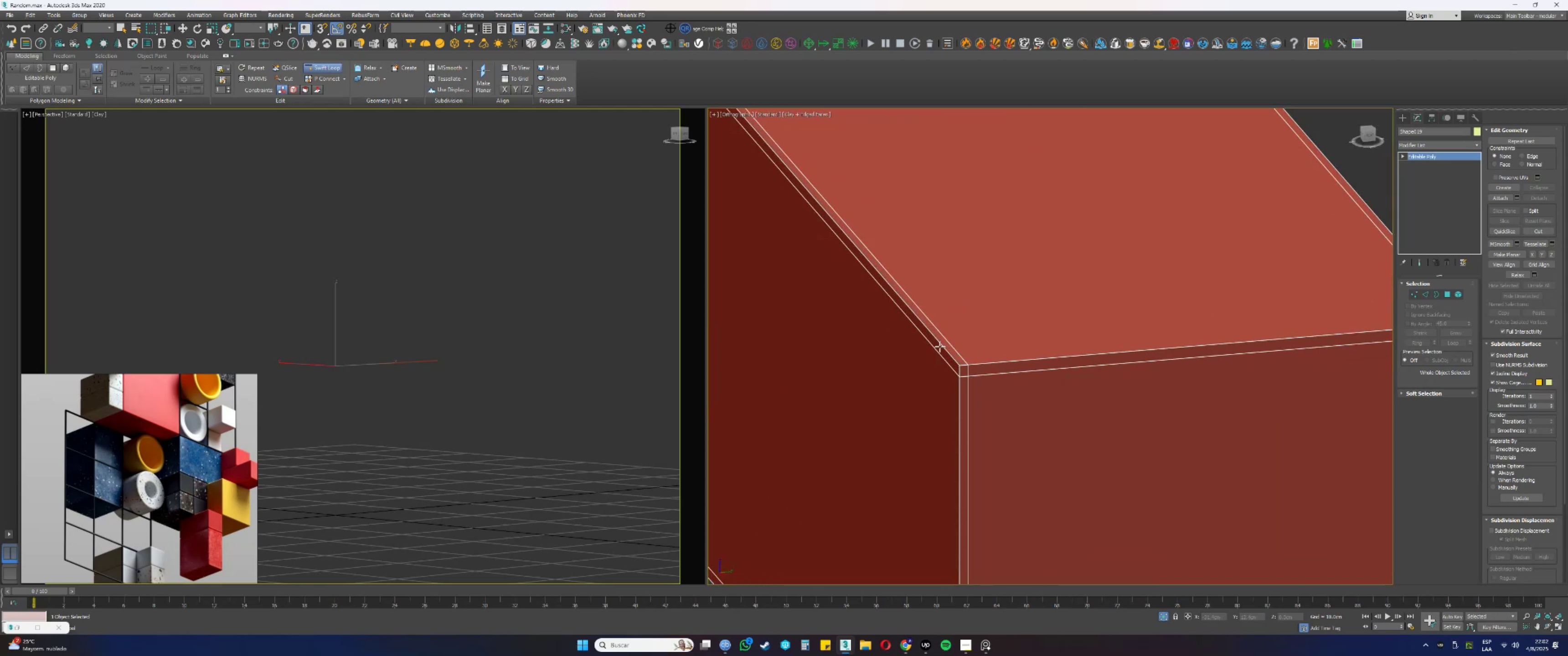 
scroll: coordinate [1010, 360], scroll_direction: down, amount: 12.0
 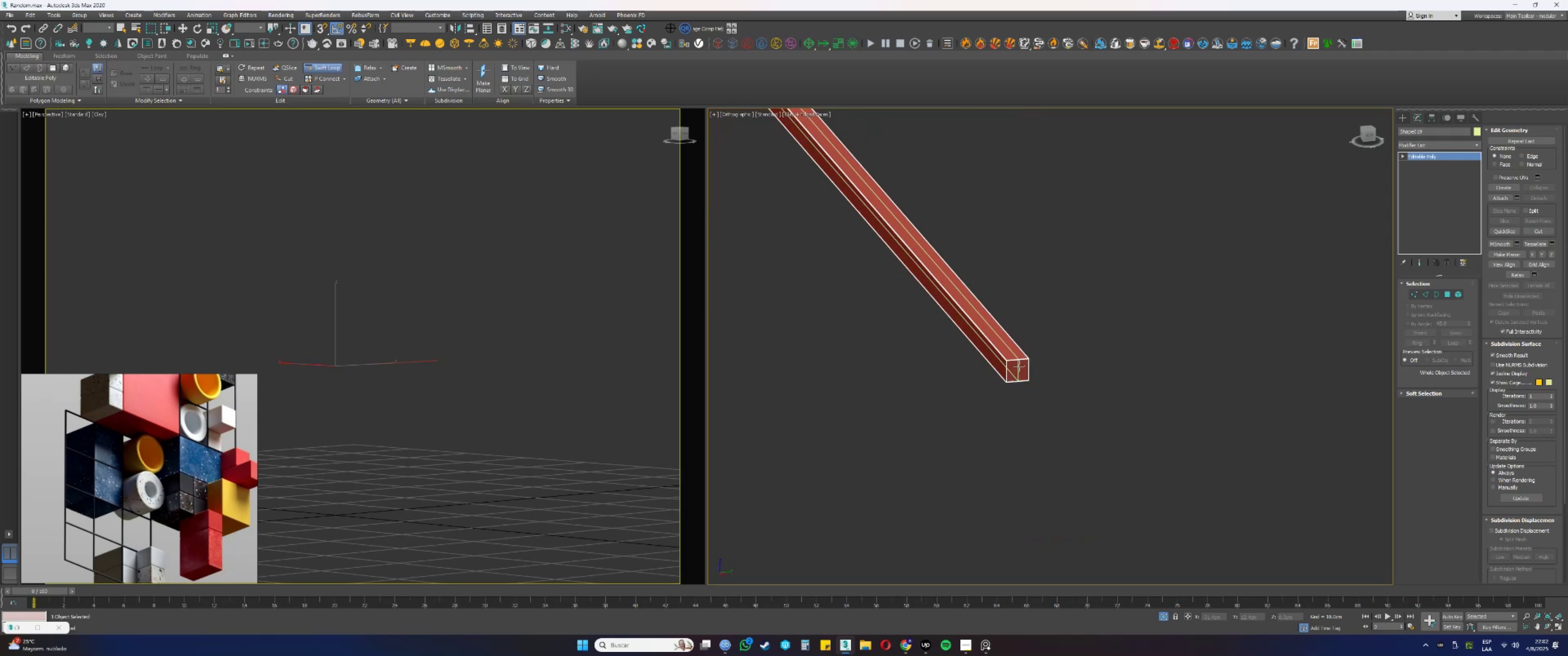 
hold_key(key=AltLeft, duration=0.46)
 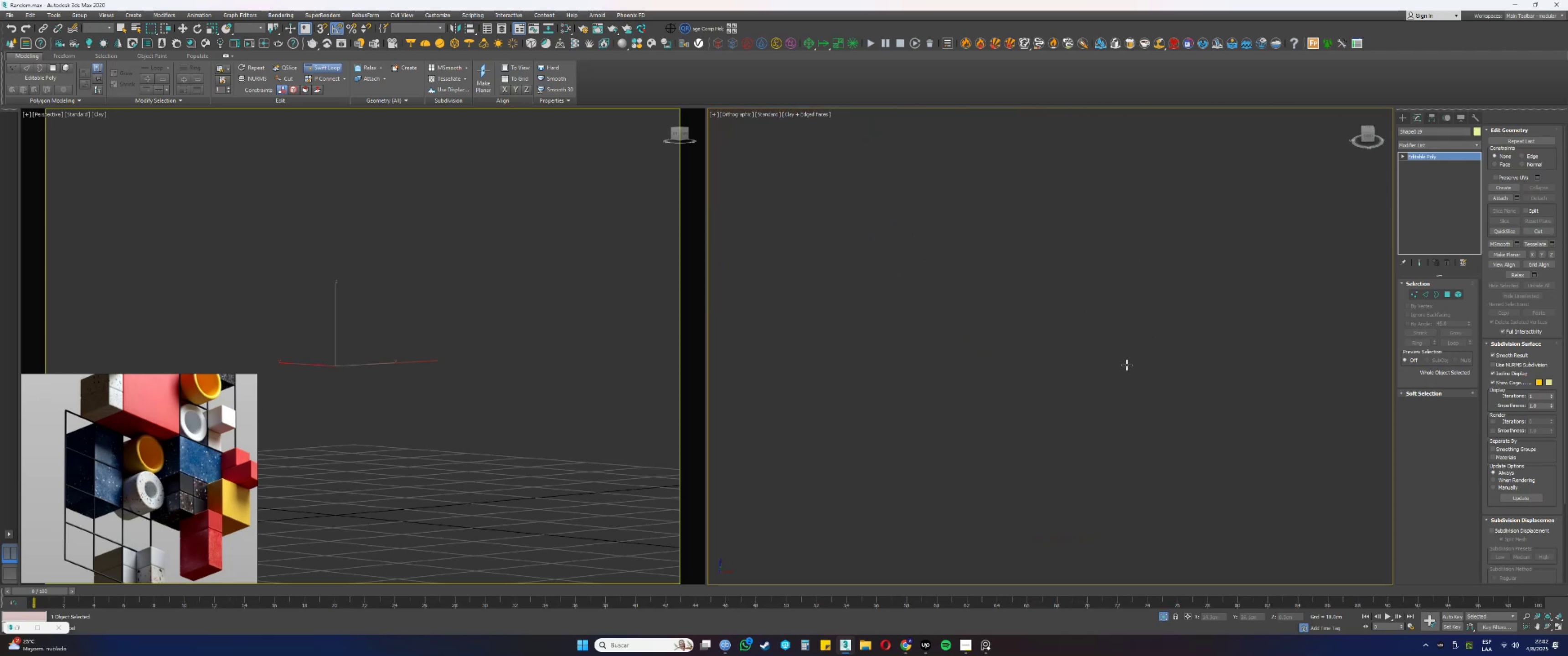 
scroll: coordinate [1124, 367], scroll_direction: down, amount: 4.0
 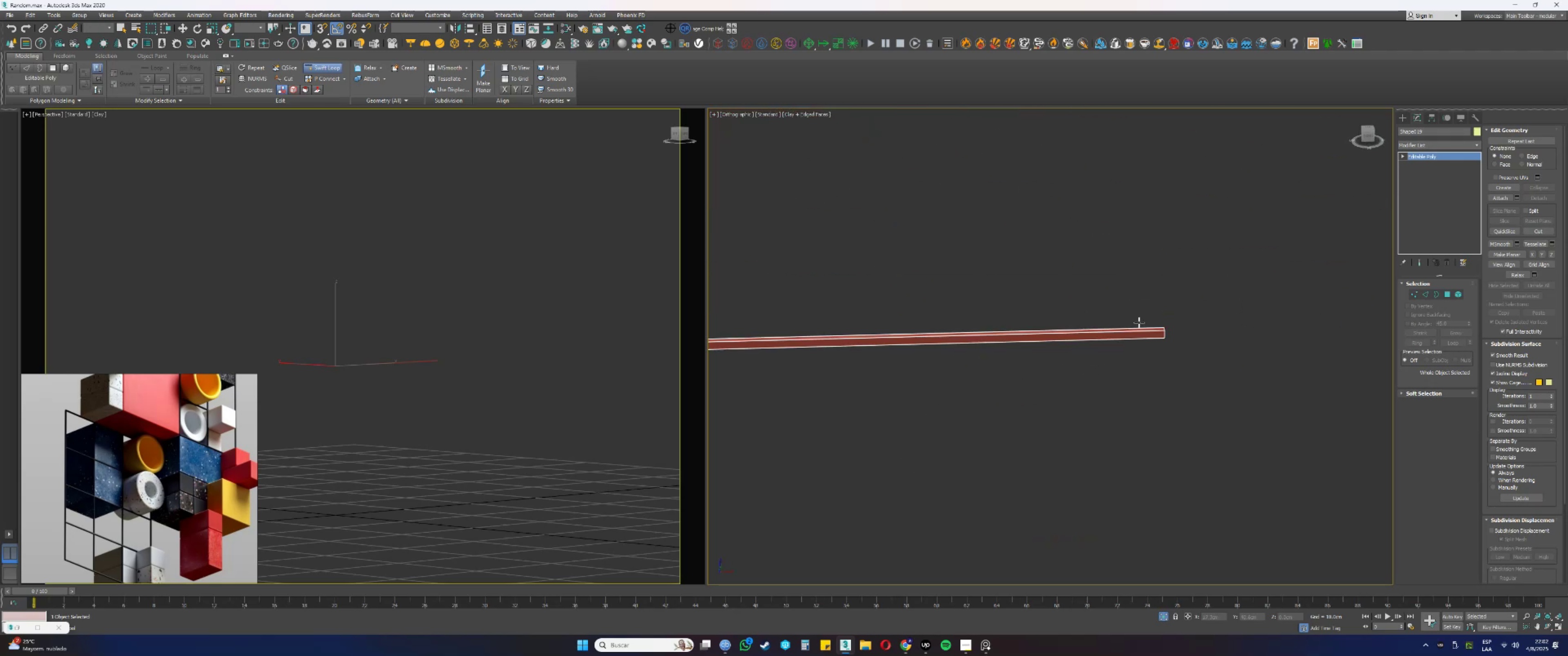 
scroll: coordinate [1096, 479], scroll_direction: up, amount: 11.0
 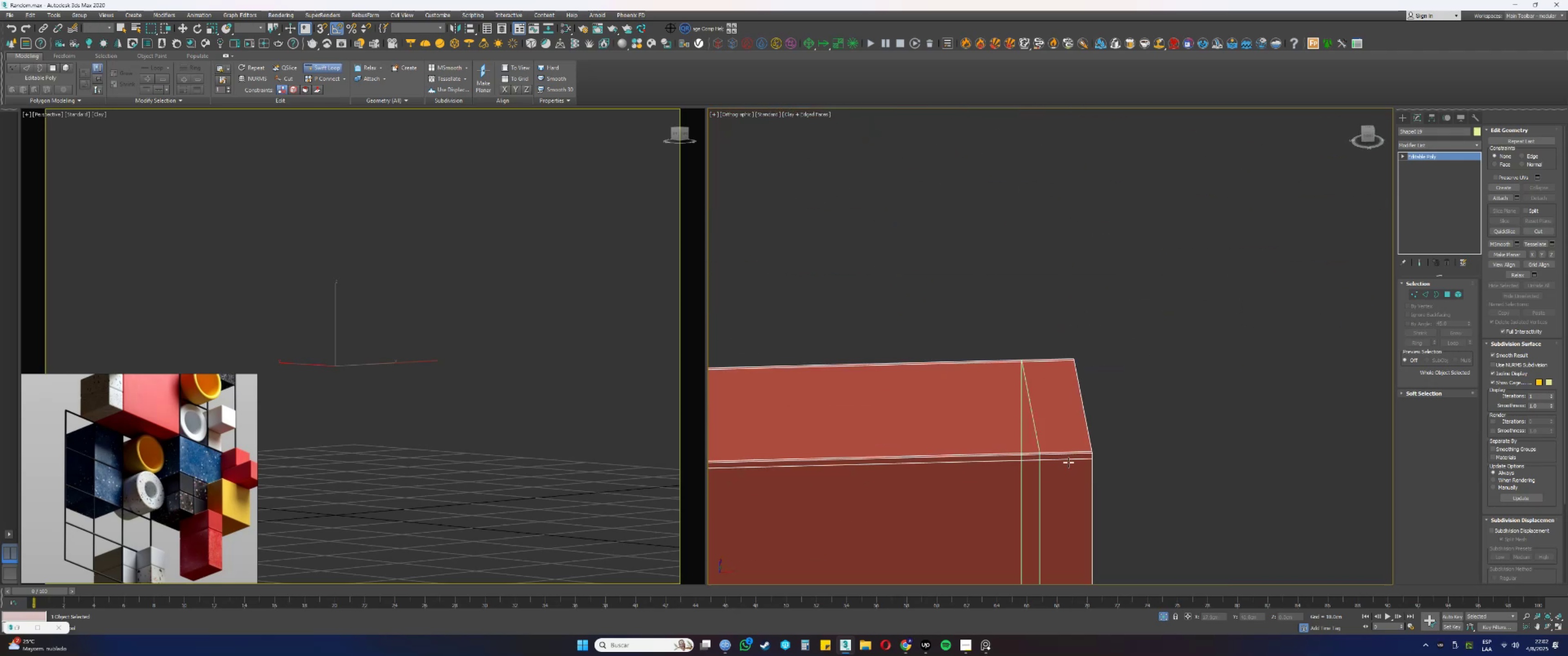 
left_click([1068, 462])
 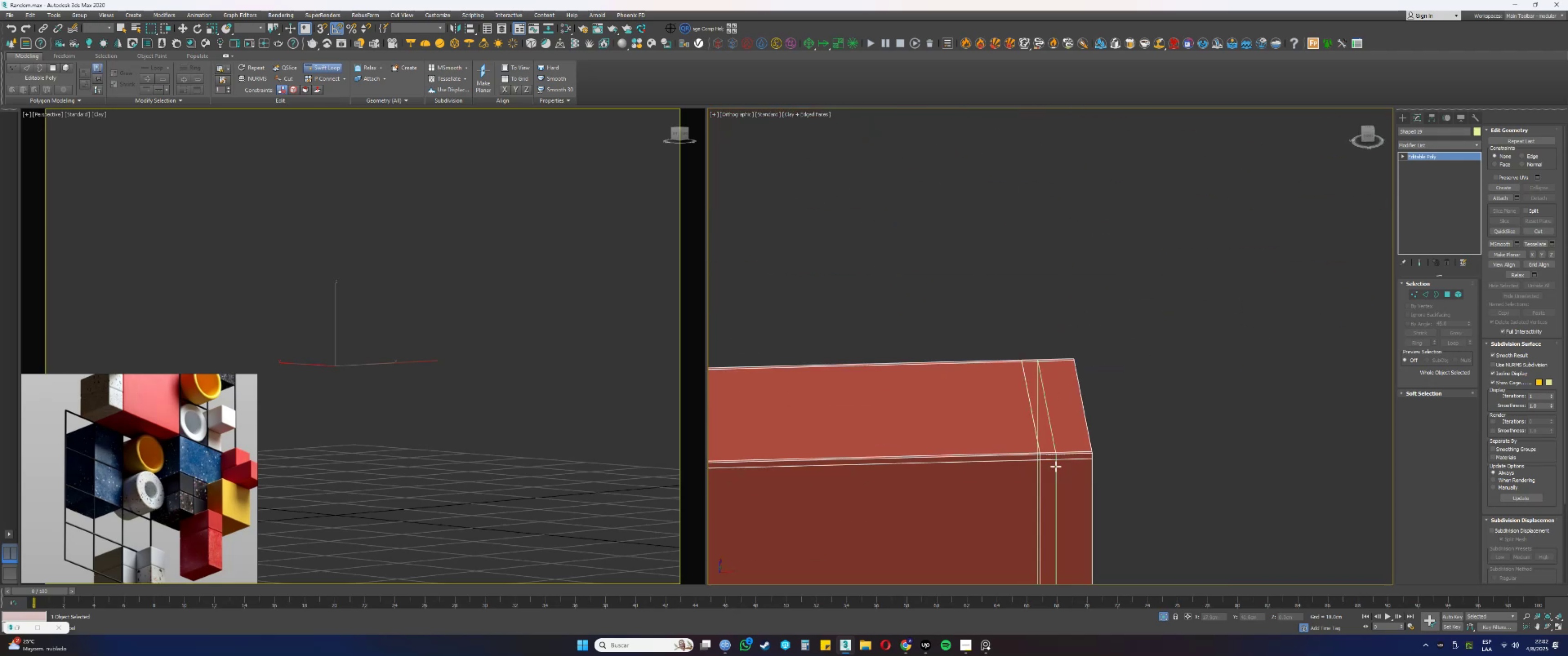 
hold_key(key=ControlLeft, duration=1.59)
hold_key(key=AltLeft, duration=1.52)
left_click_drag(start_coordinate=[1039, 471], to_coordinate=[1086, 467])
 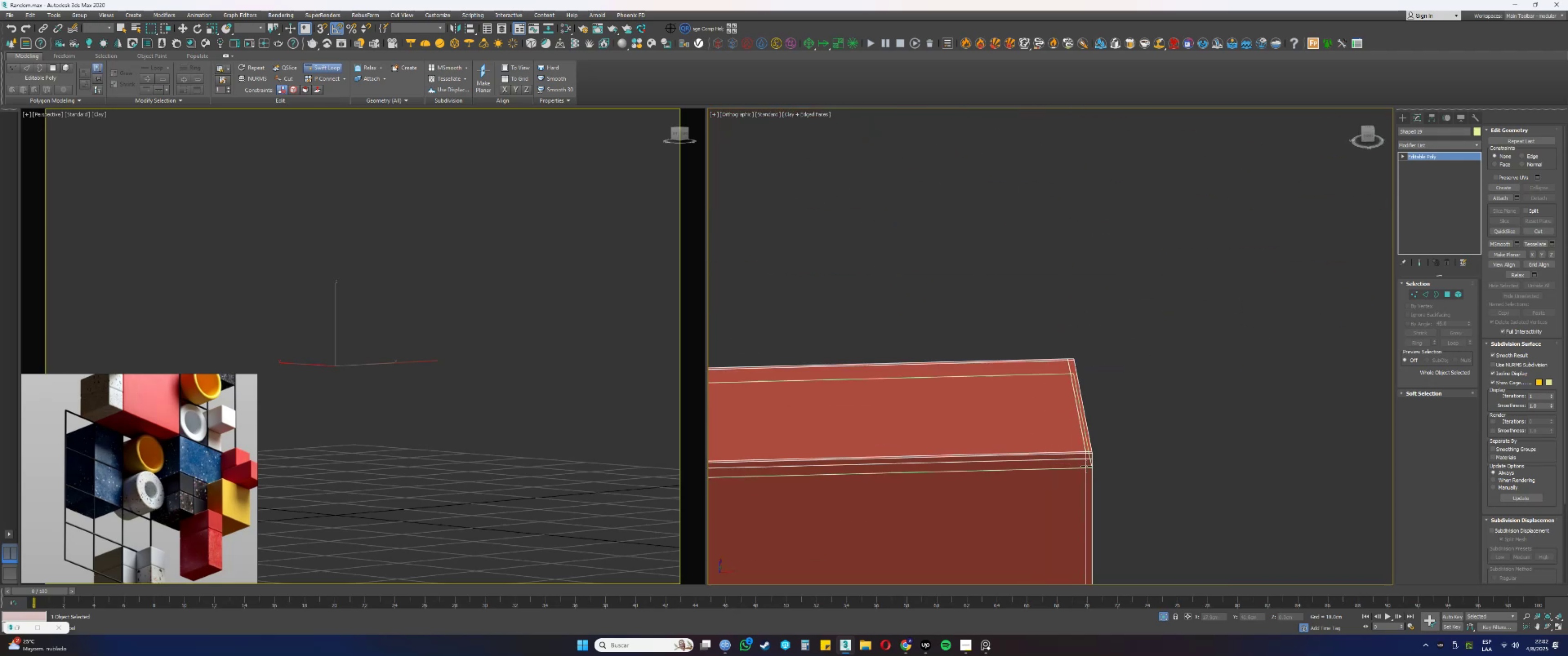 
key(Alt+Control+AltLeft)
 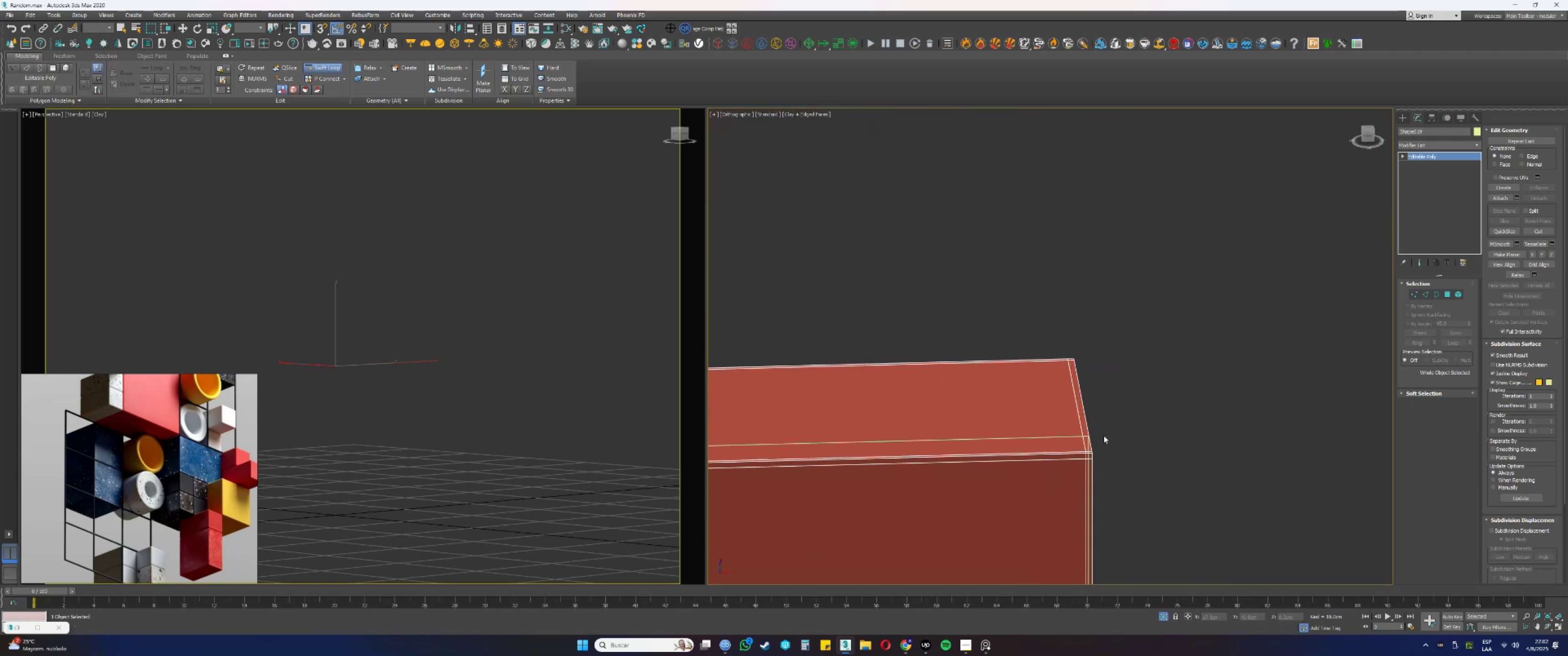 
right_click([1104, 436])
 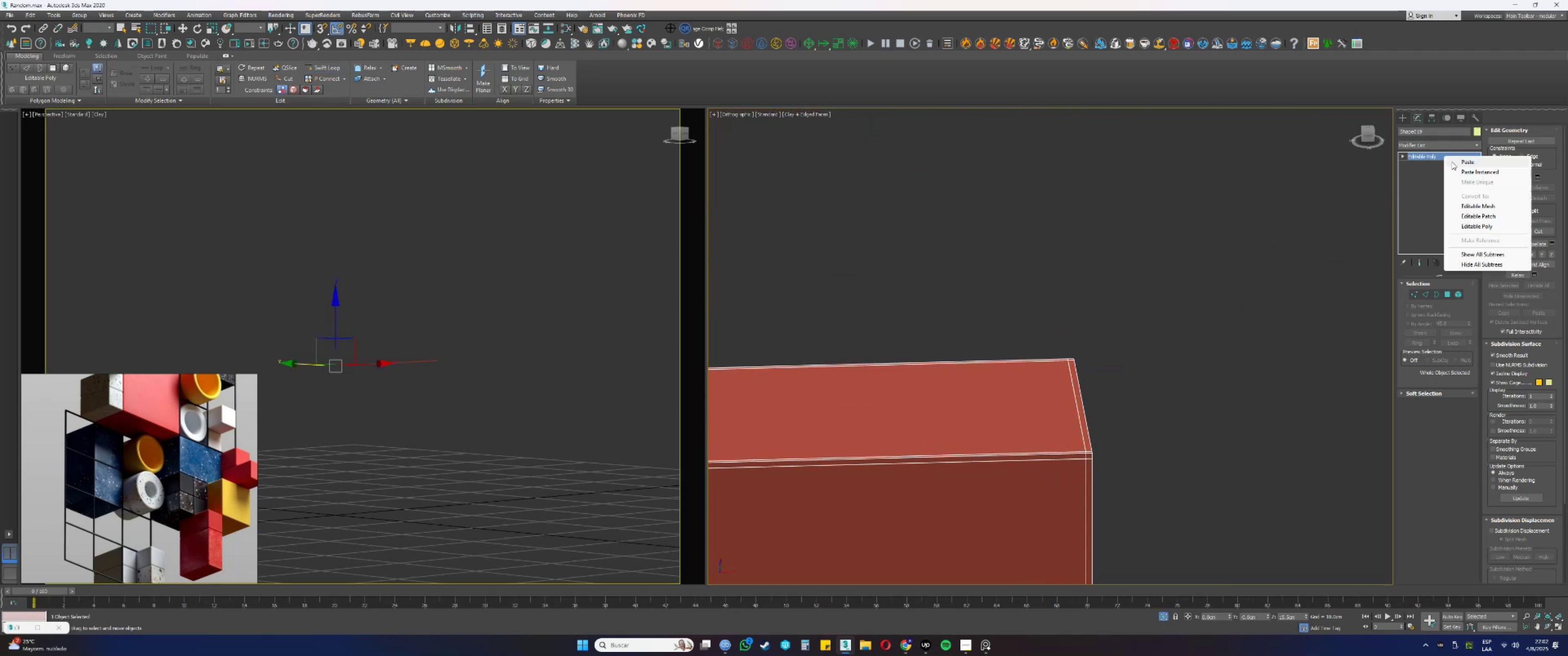 
left_click([1467, 171])
 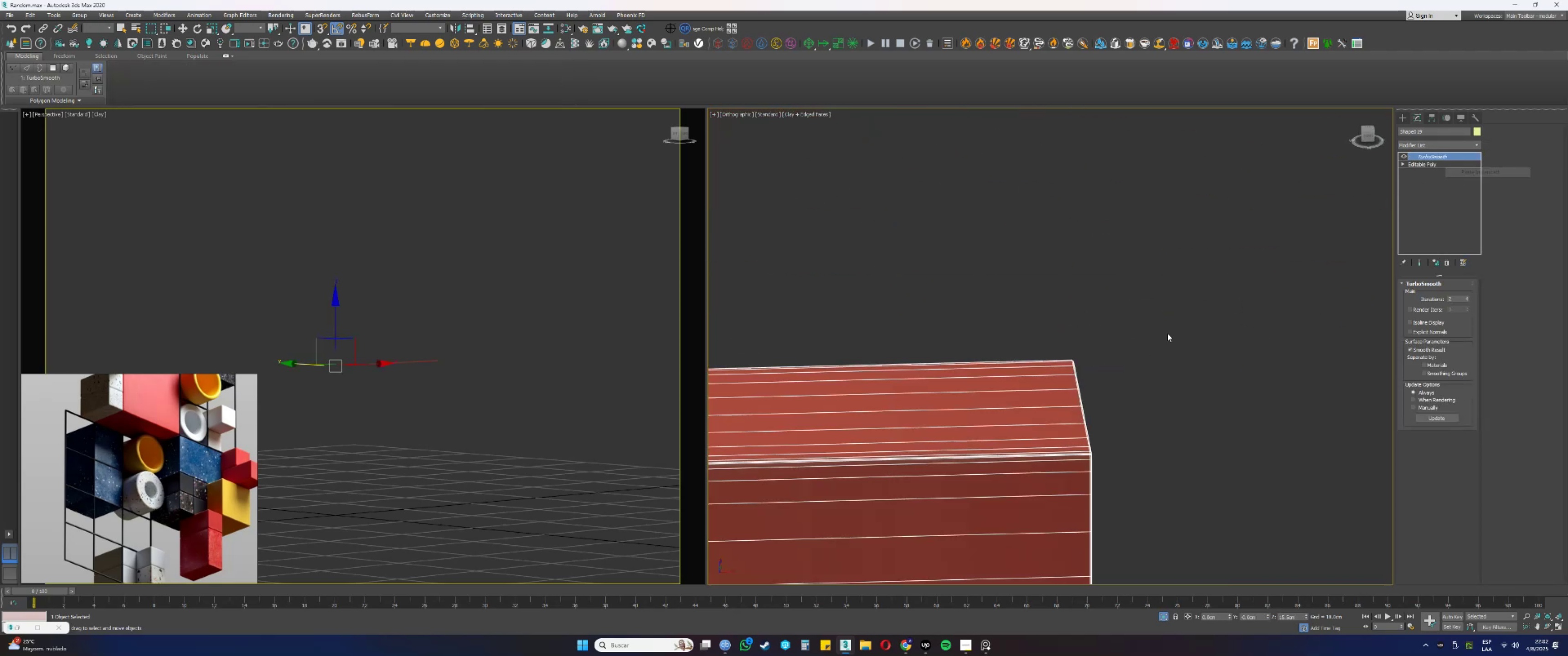 
key(F4)
 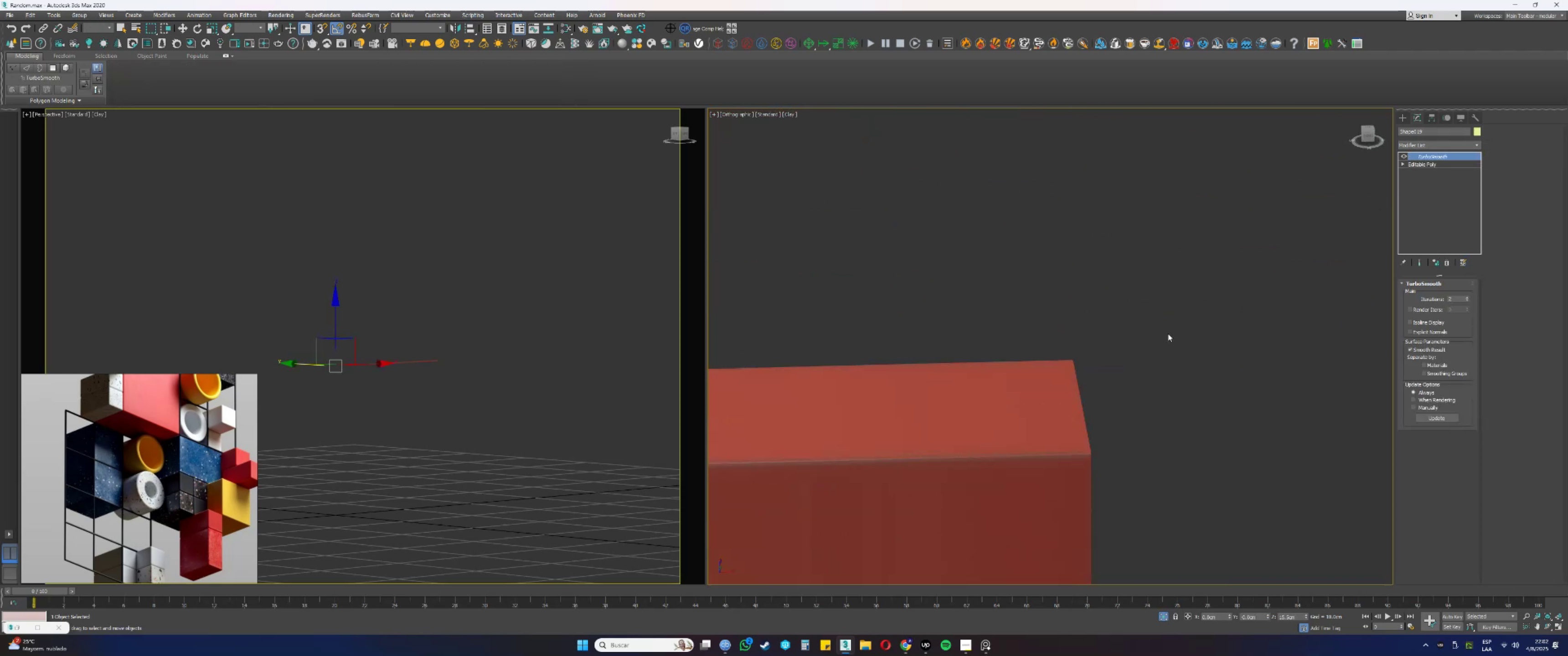 
scroll: coordinate [1192, 362], scroll_direction: down, amount: 14.0
 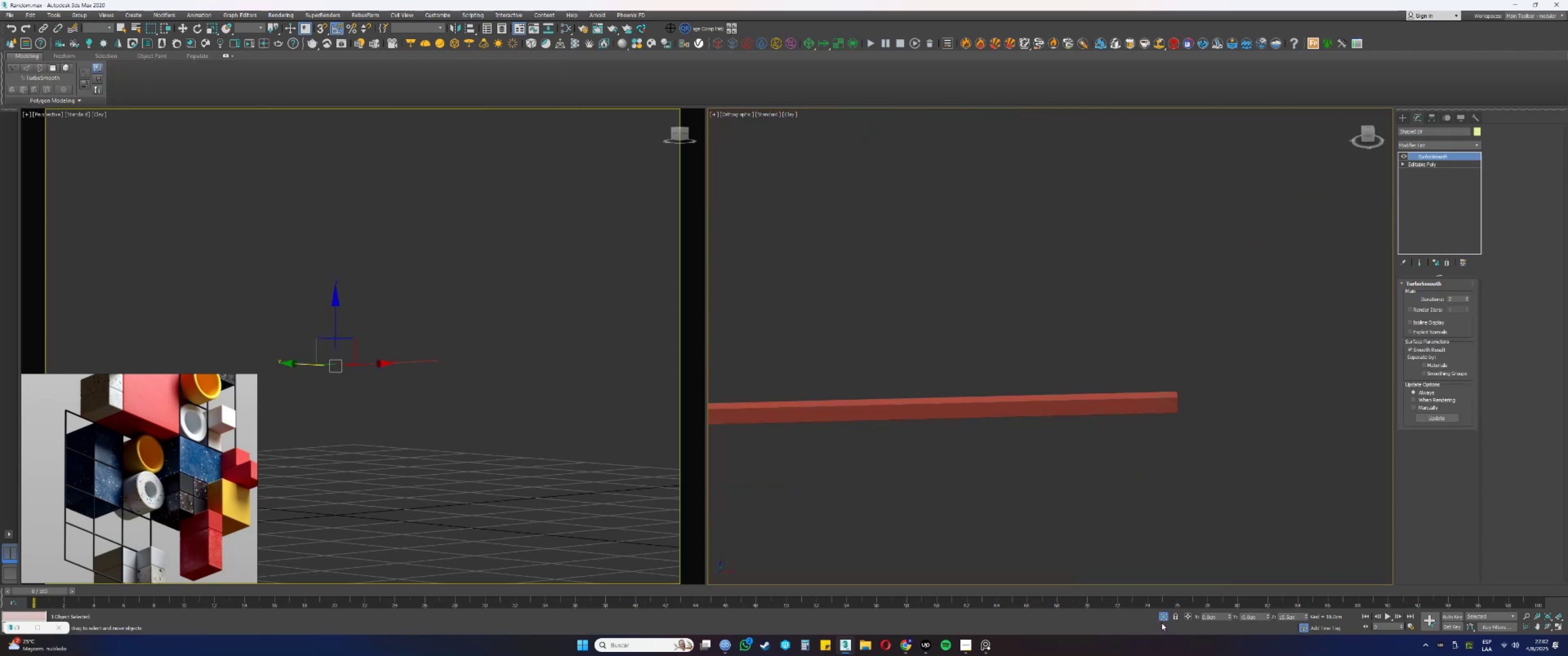 
double_click([1160, 617])
 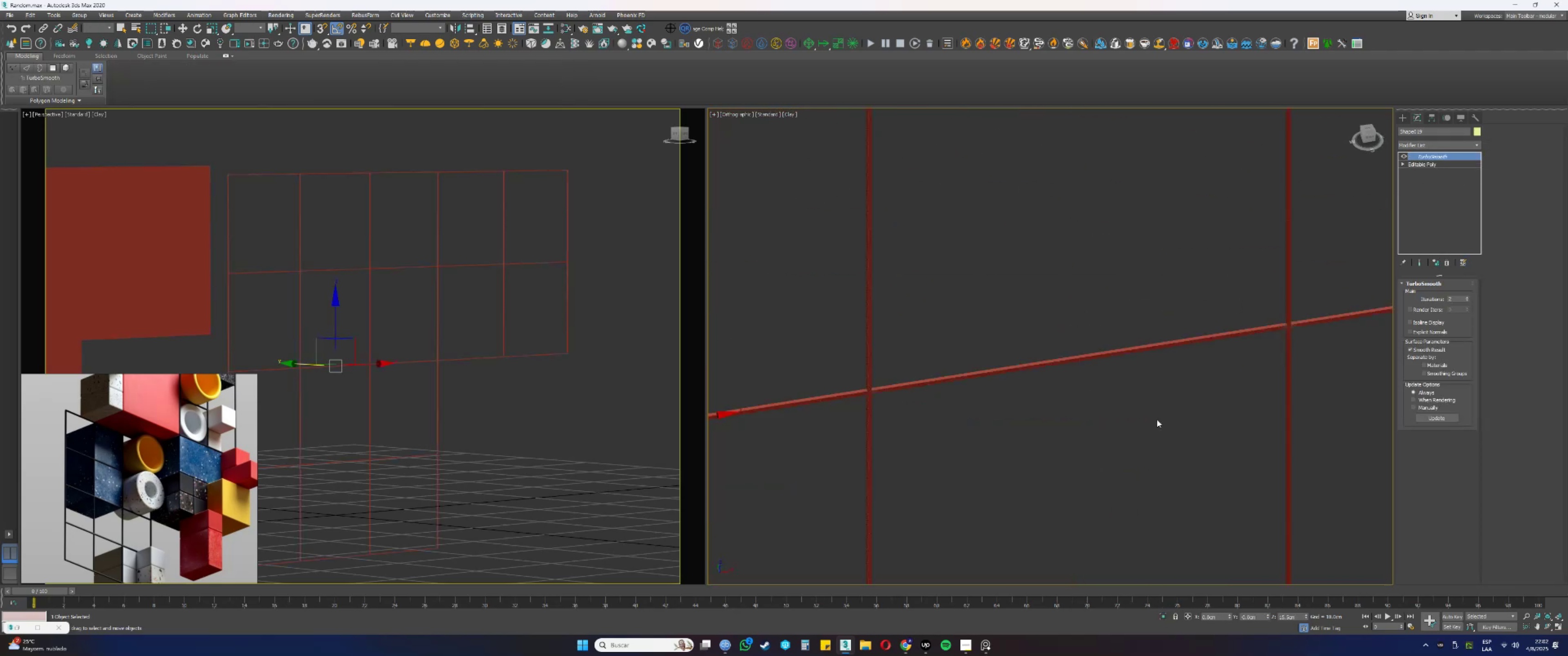 
scroll: coordinate [1153, 404], scroll_direction: down, amount: 4.0
 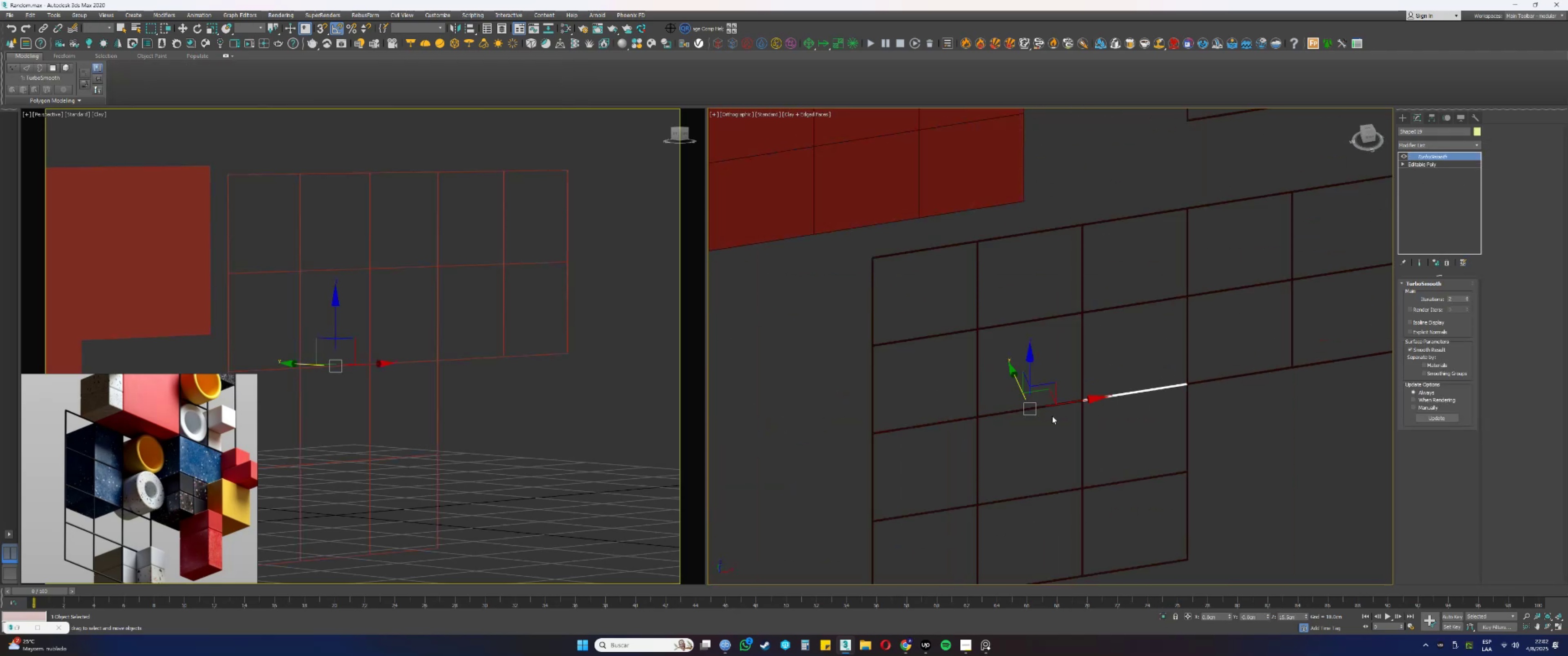 
key(F4)
 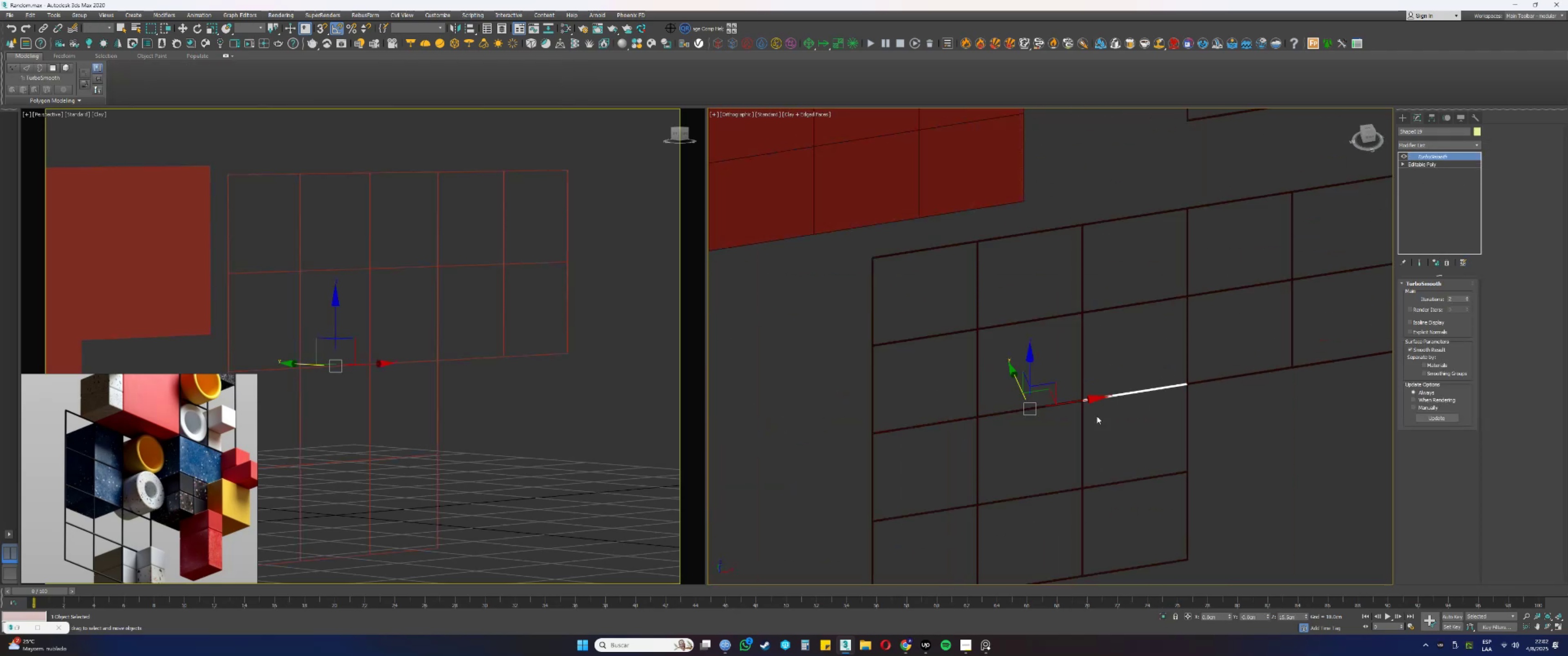 
scroll: coordinate [1043, 420], scroll_direction: up, amount: 3.0
 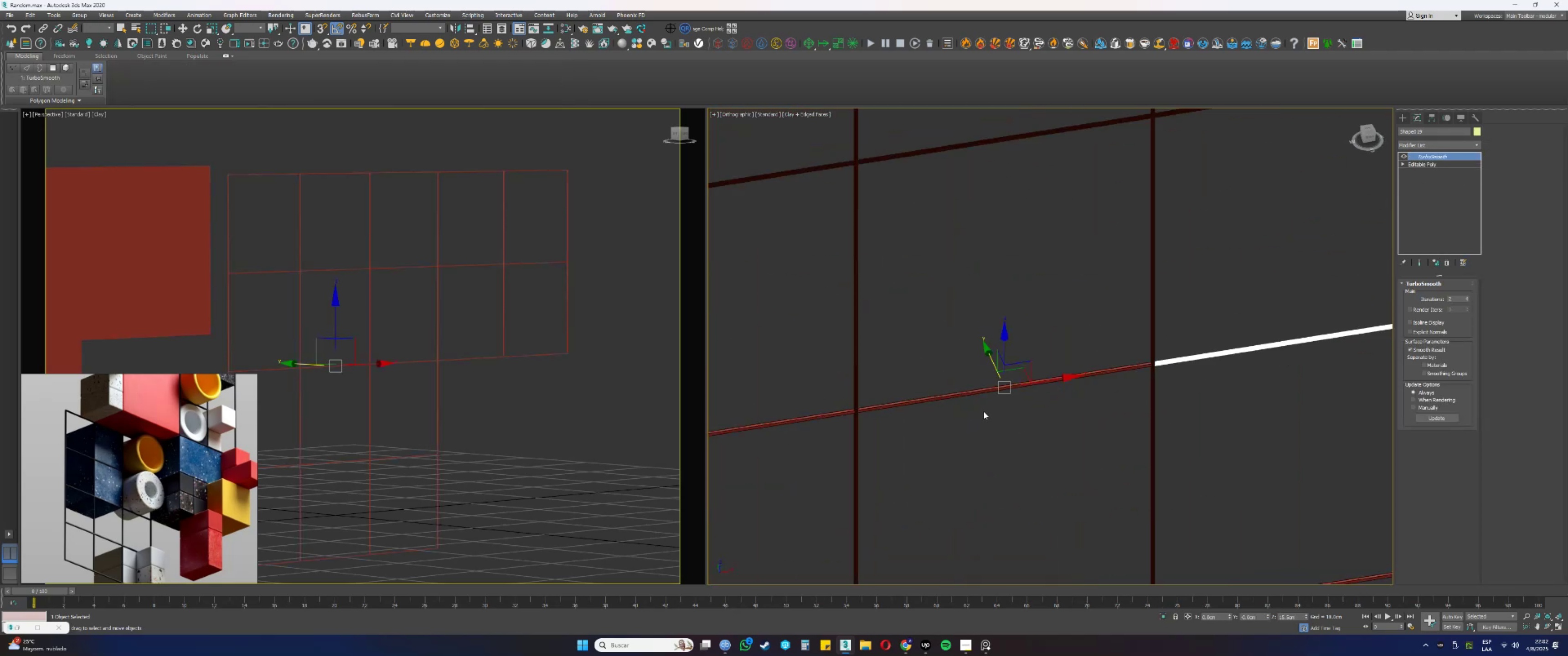 
left_click_drag(start_coordinate=[985, 420], to_coordinate=[965, 372])
 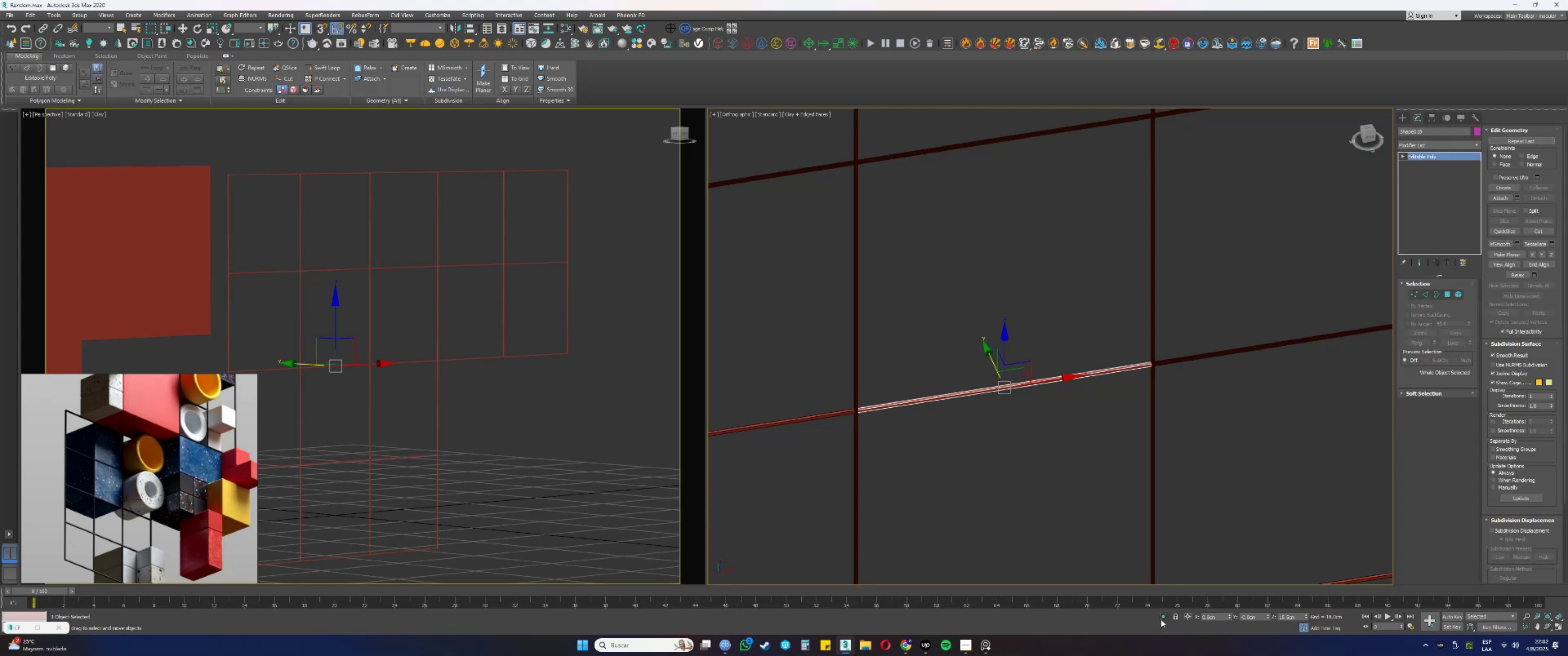 
left_click([1162, 619])
 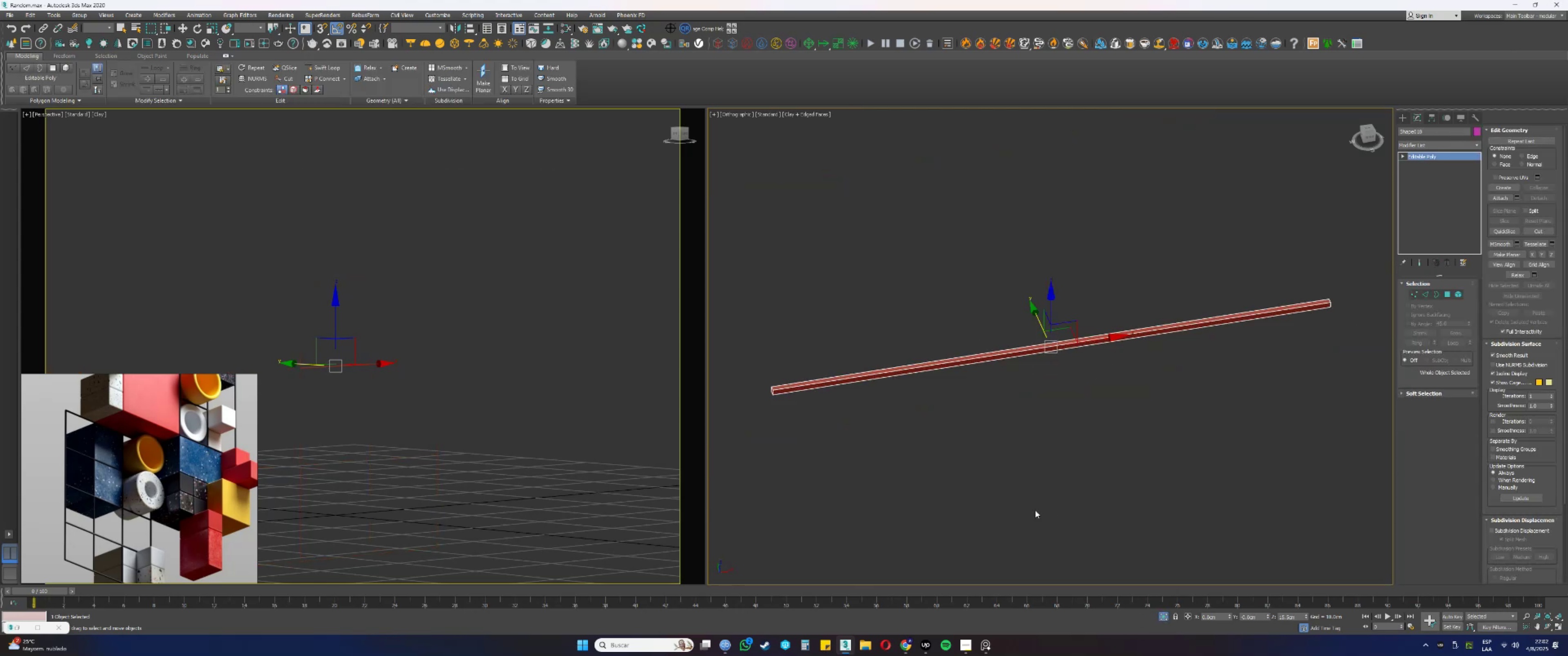 
key(Alt+AltLeft)
 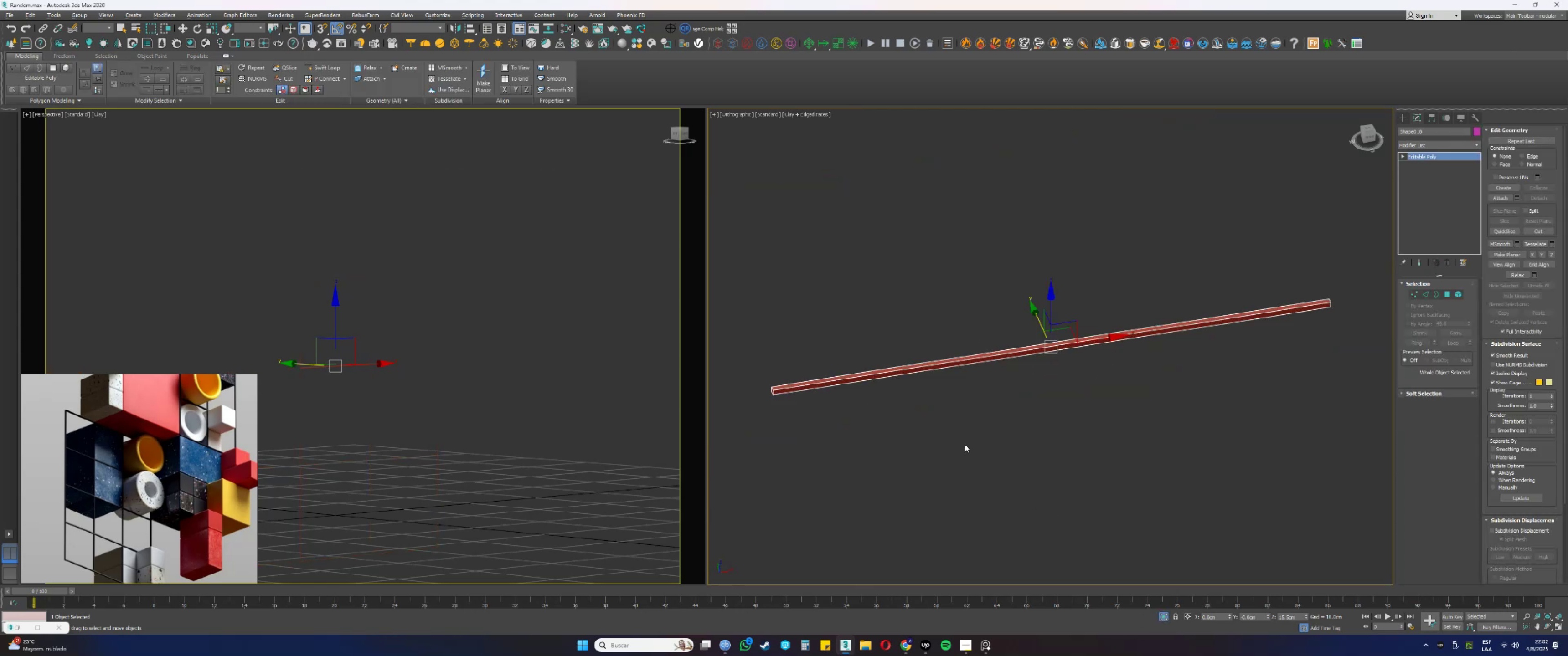 
scroll: coordinate [965, 443], scroll_direction: up, amount: 1.0
 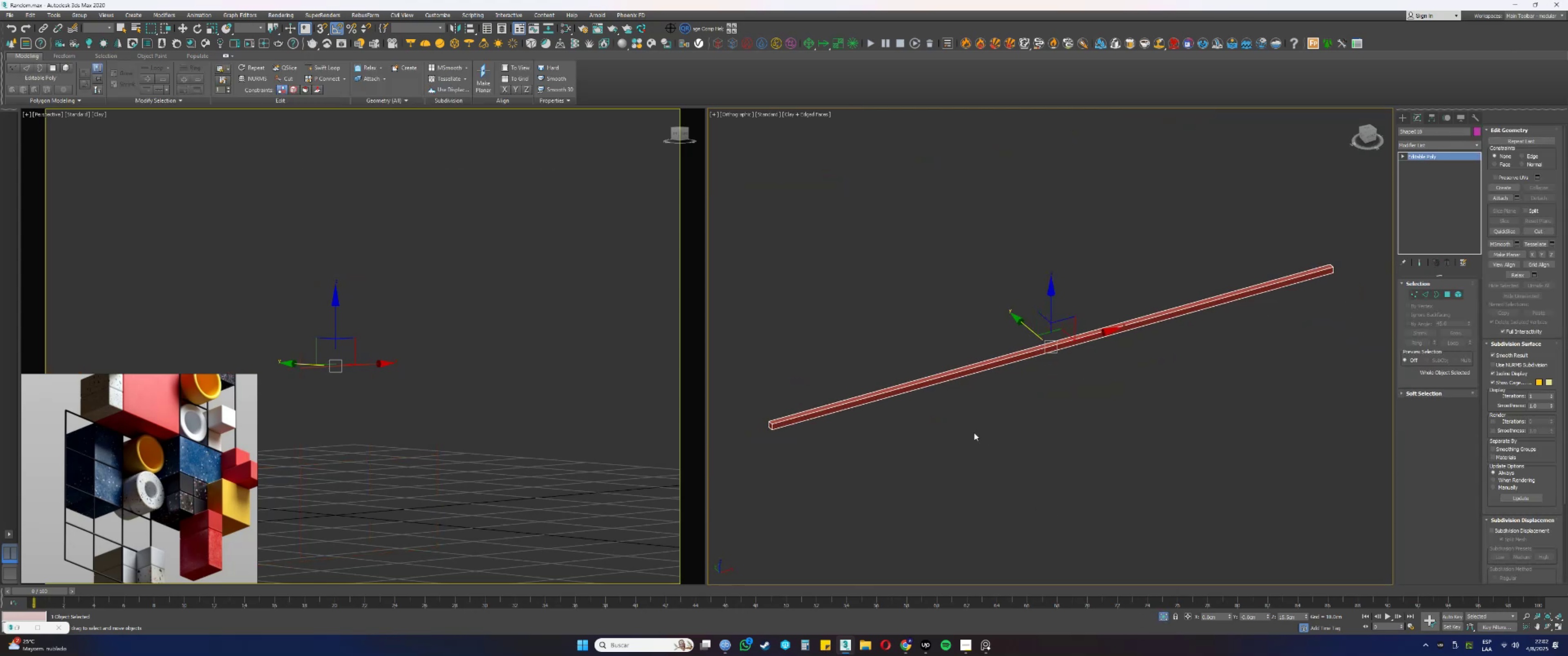 
key(Alt+AltLeft)
 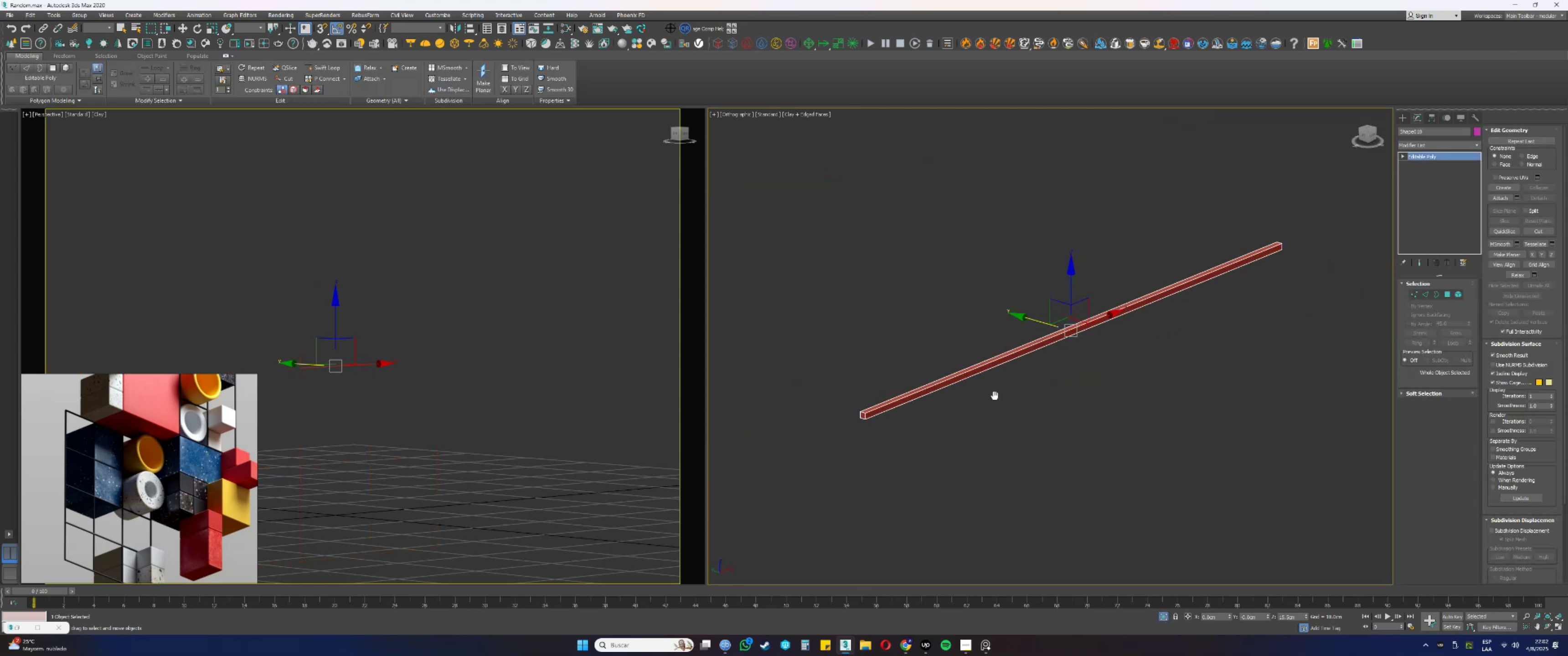 
key(Alt+AltLeft)
 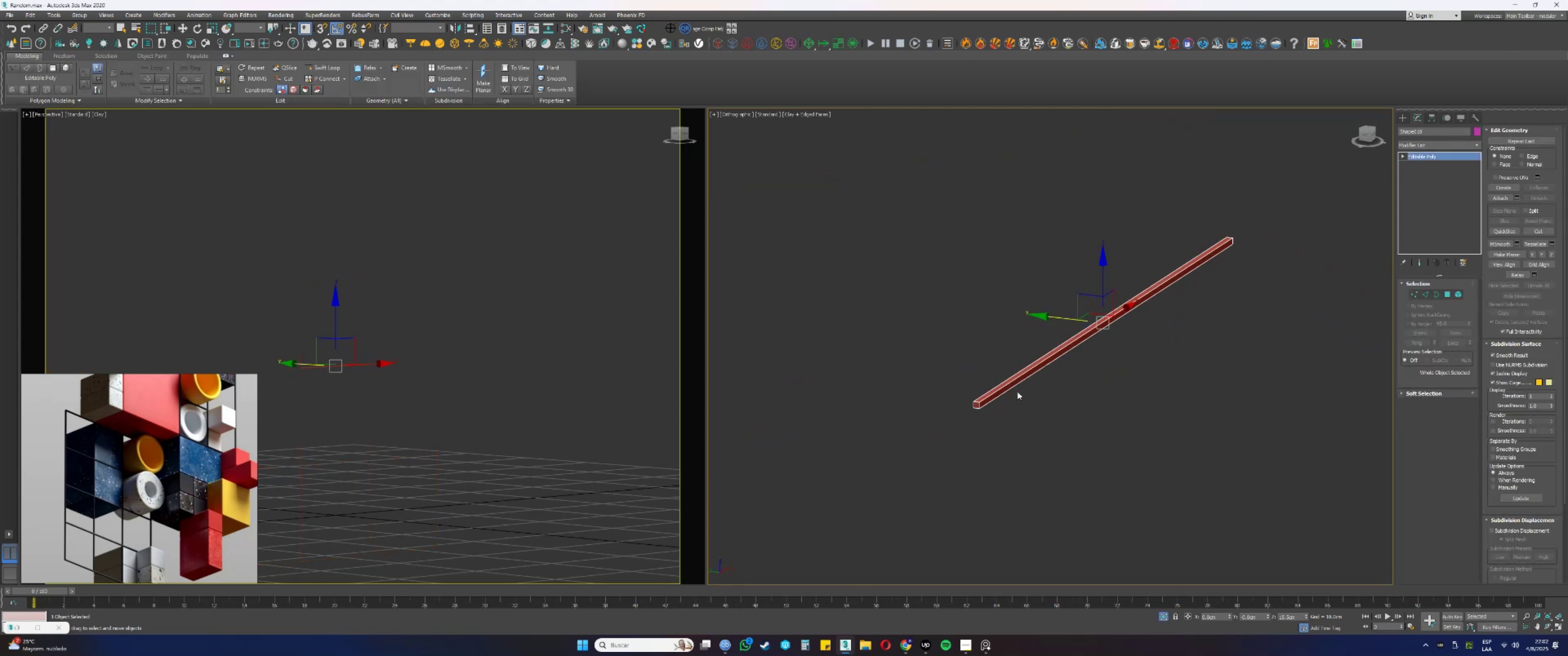 
scroll: coordinate [967, 418], scroll_direction: up, amount: 10.0
 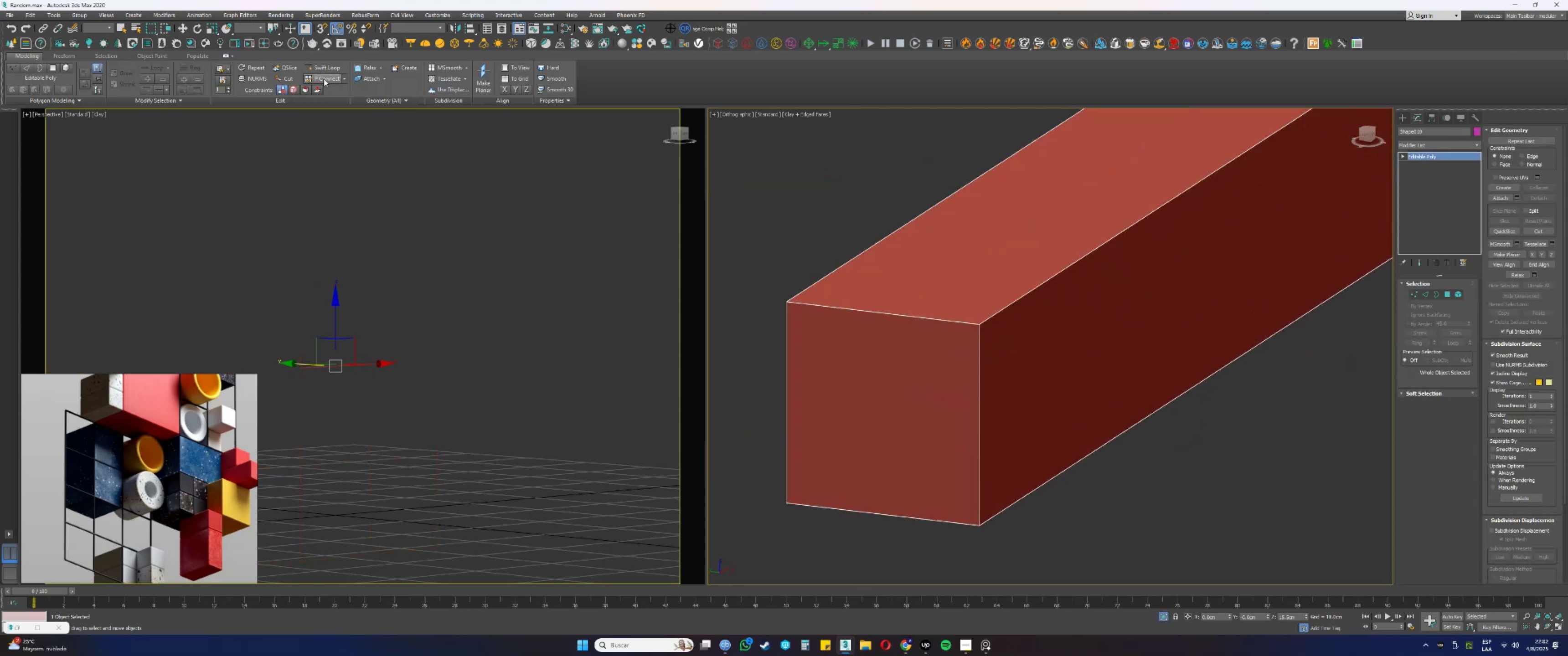 
left_click([315, 65])
 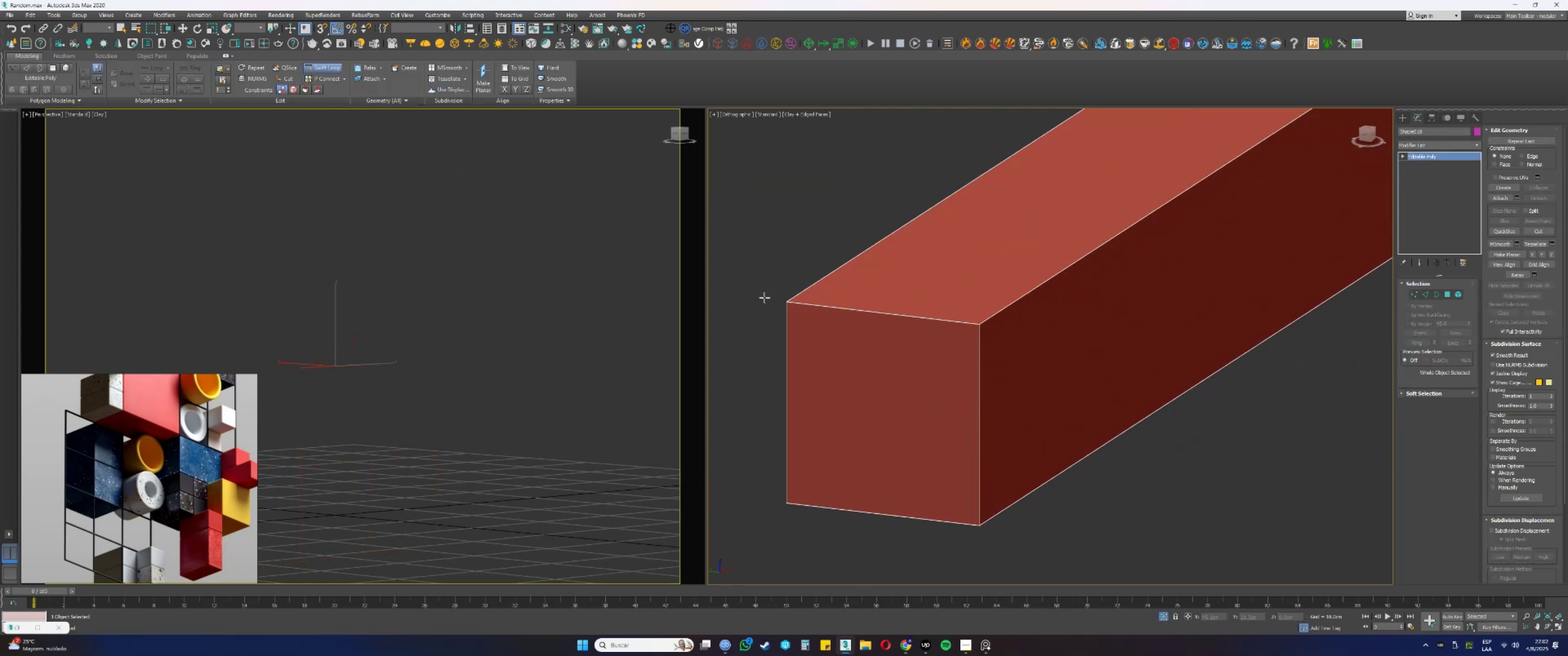 
scroll: coordinate [787, 303], scroll_direction: up, amount: 3.0
 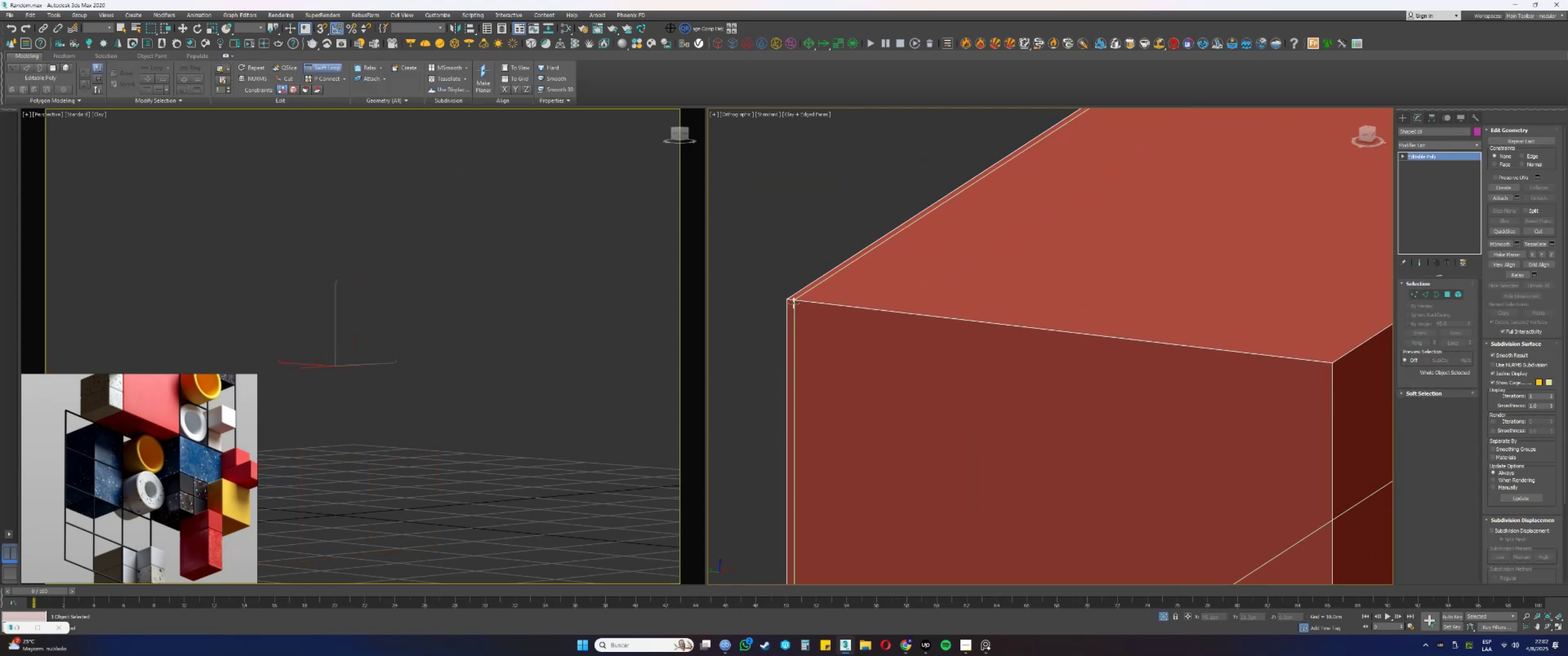 
left_click([793, 303])
 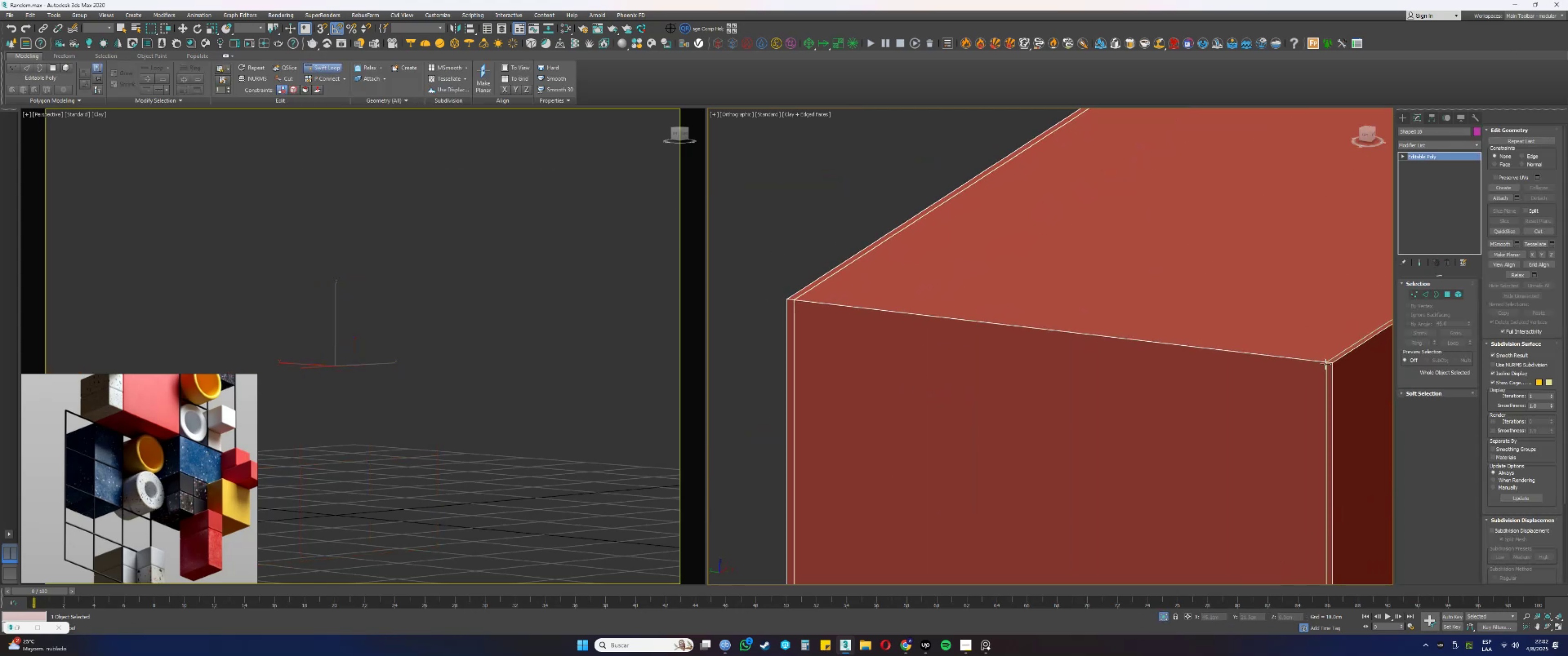 
left_click([1325, 364])
 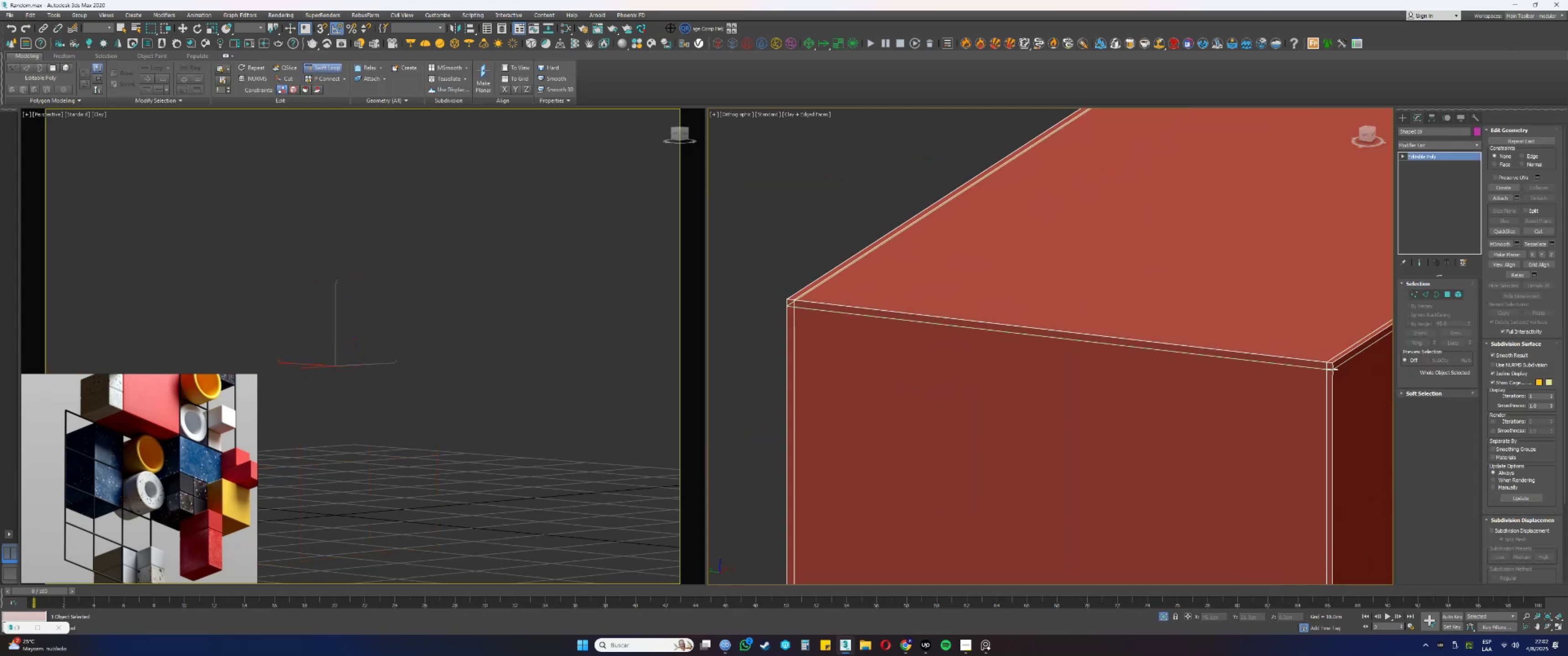 
left_click([1332, 369])
 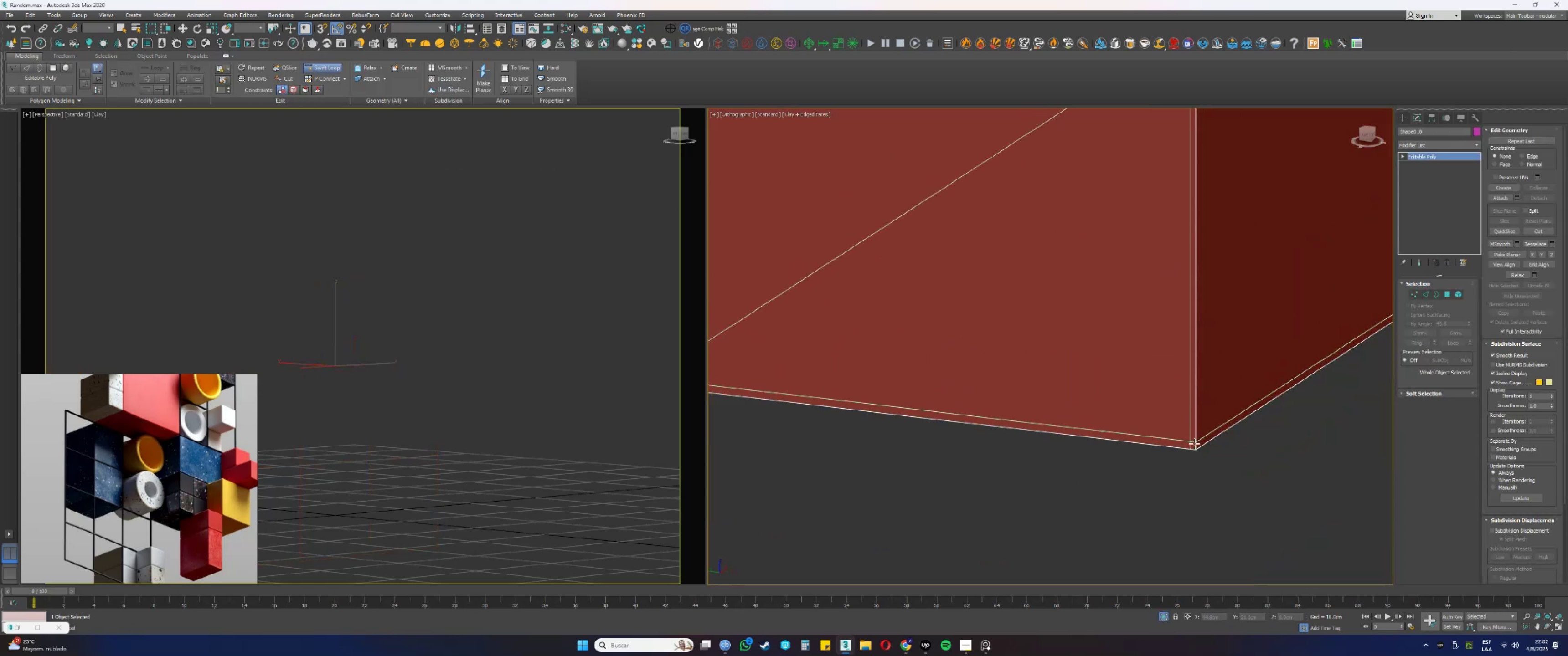 
scroll: coordinate [1165, 420], scroll_direction: down, amount: 12.0
 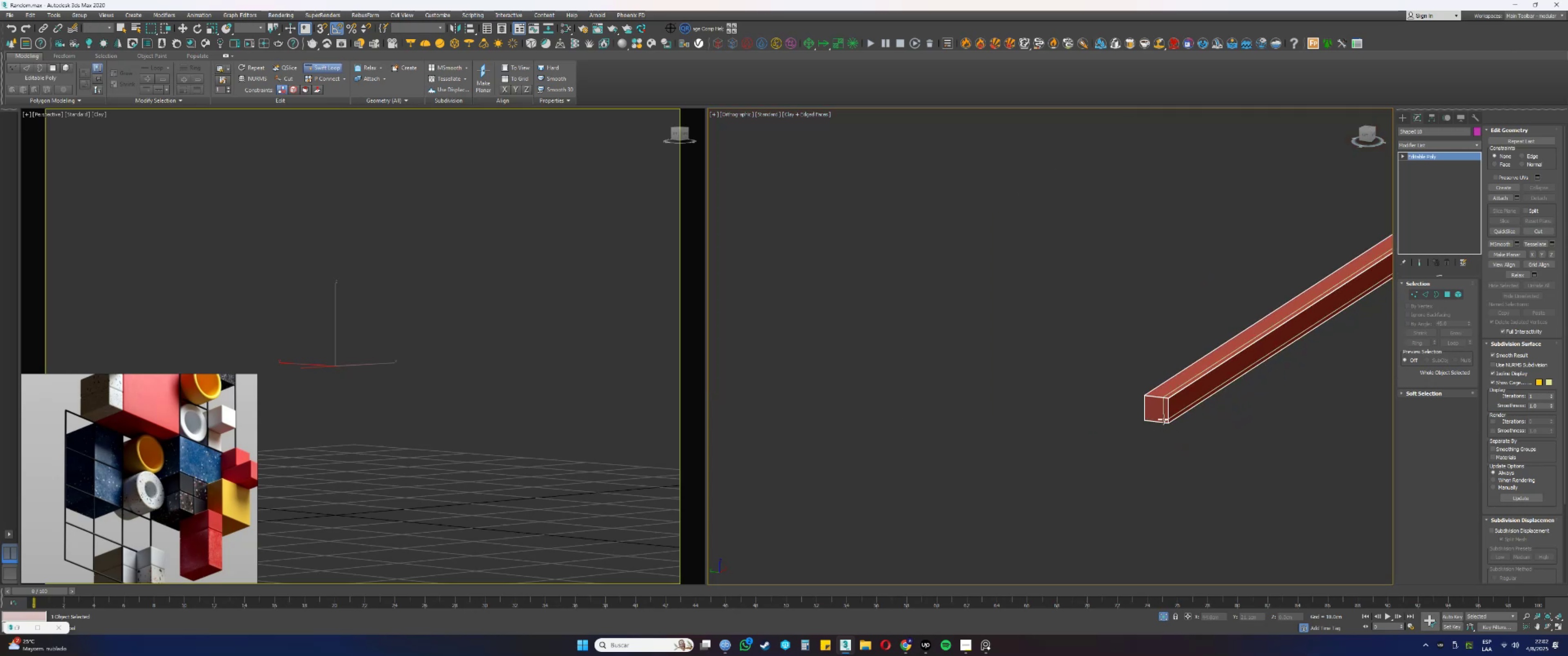 
hold_key(key=AltLeft, duration=0.34)
 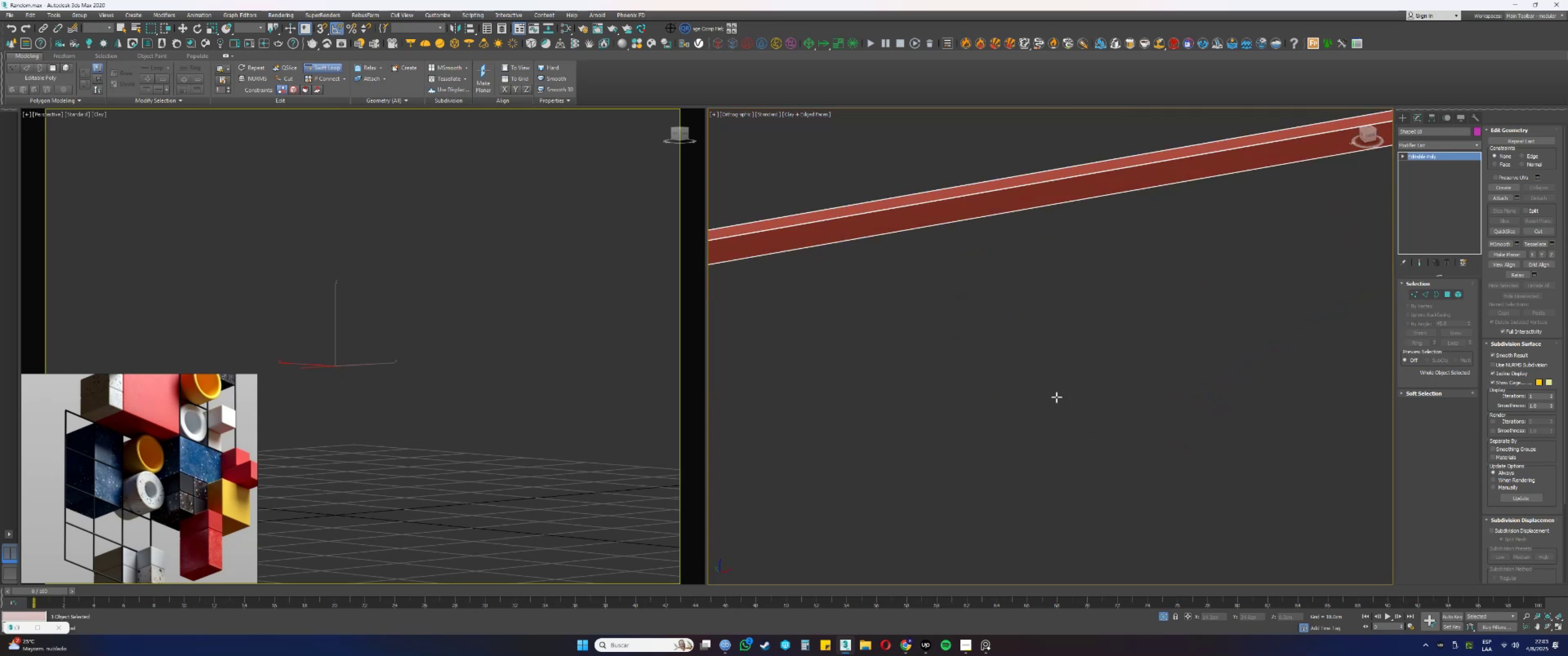 
scroll: coordinate [1064, 402], scroll_direction: down, amount: 1.0
 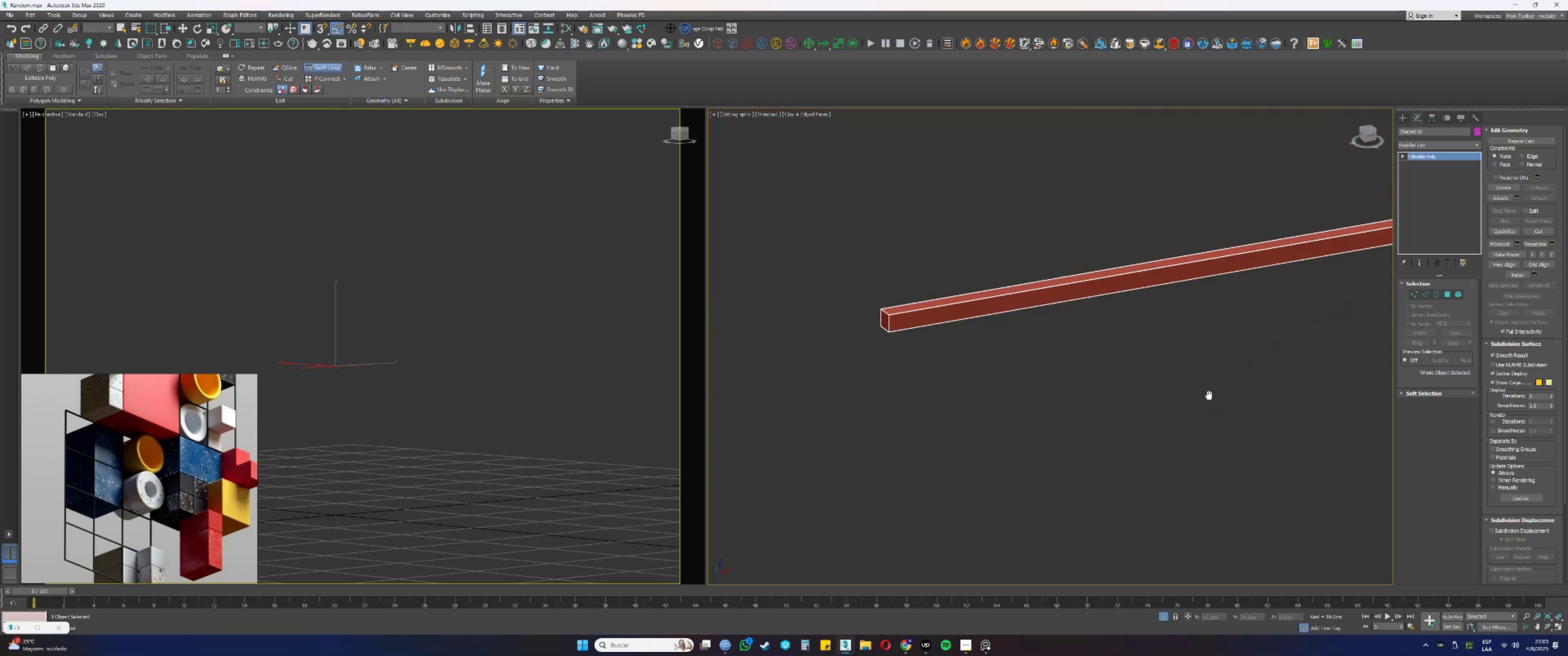 
key(Alt+AltLeft)
 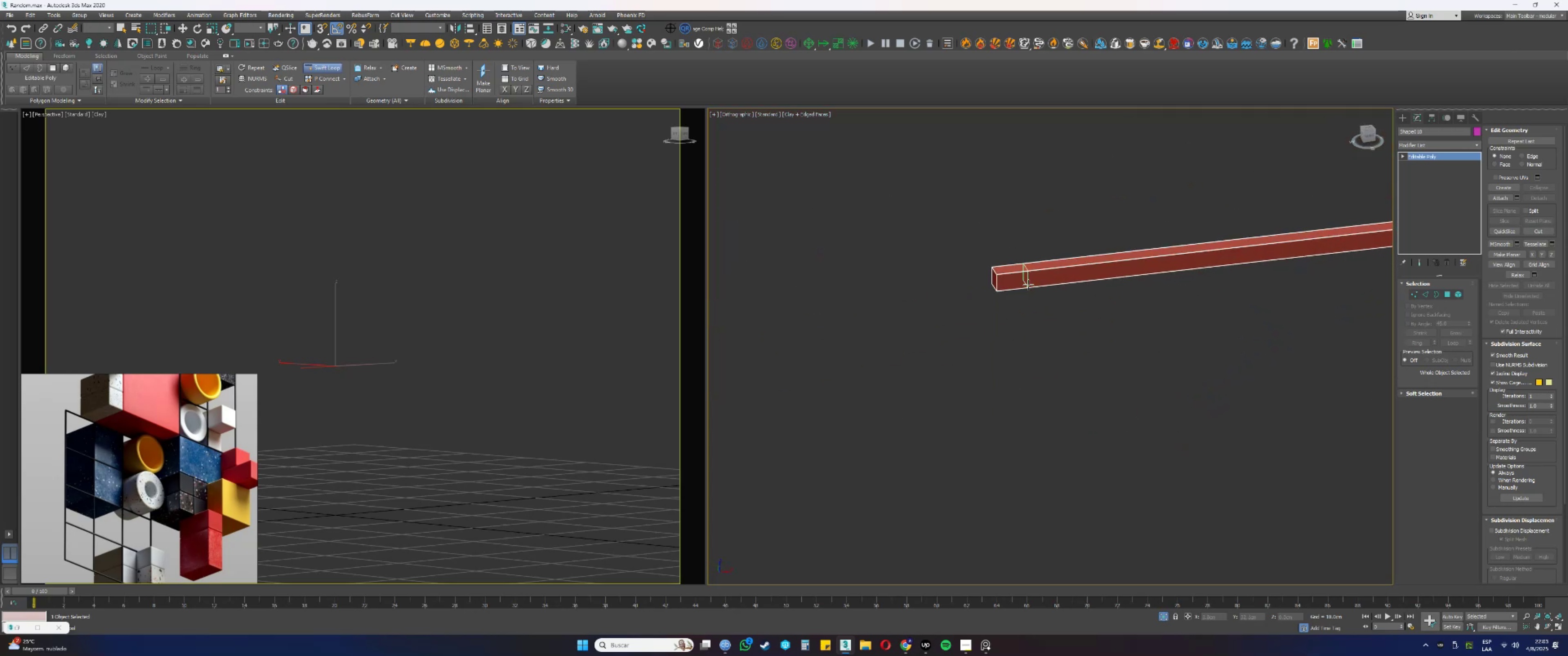 
scroll: coordinate [995, 284], scroll_direction: up, amount: 10.0
 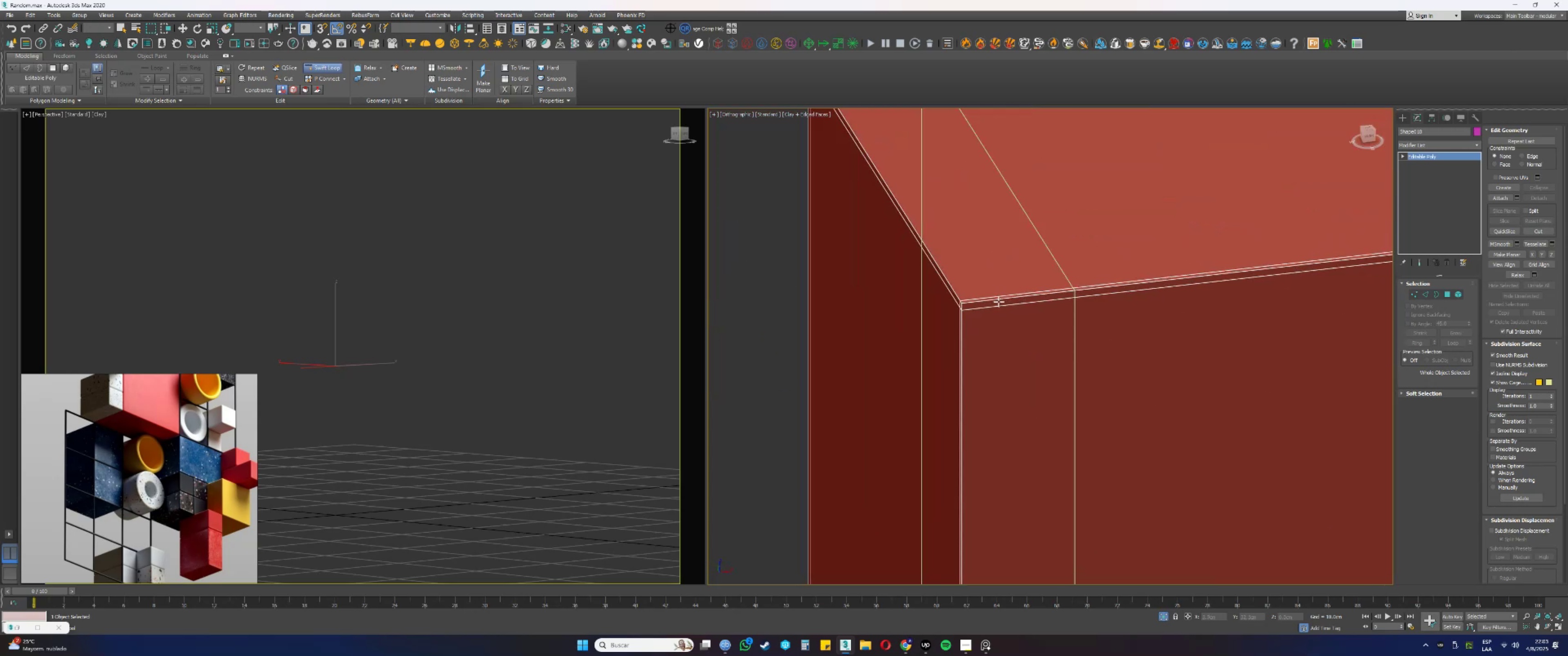 
left_click([999, 302])
 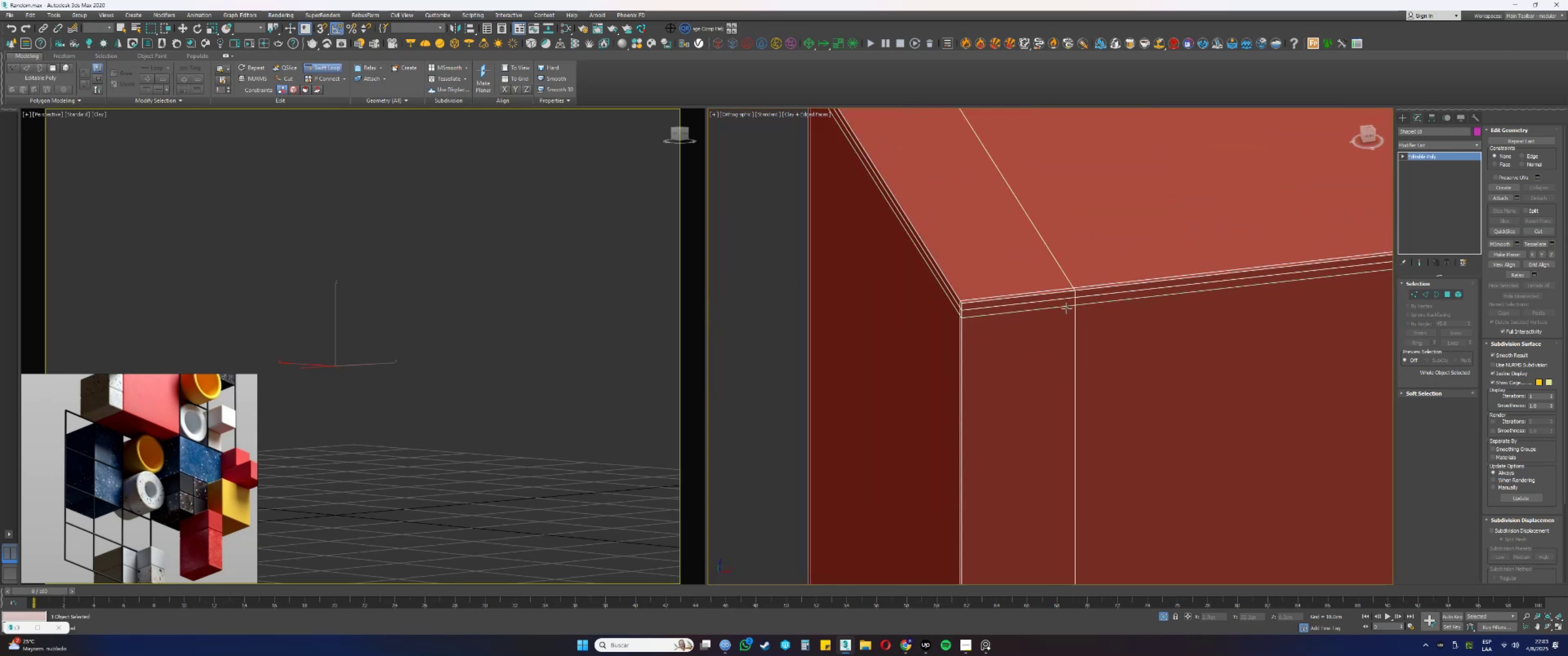 
hold_key(key=AltLeft, duration=1.87)
hold_key(key=ControlLeft, duration=1.52)
left_click_drag(start_coordinate=[1077, 310], to_coordinate=[971, 324])
 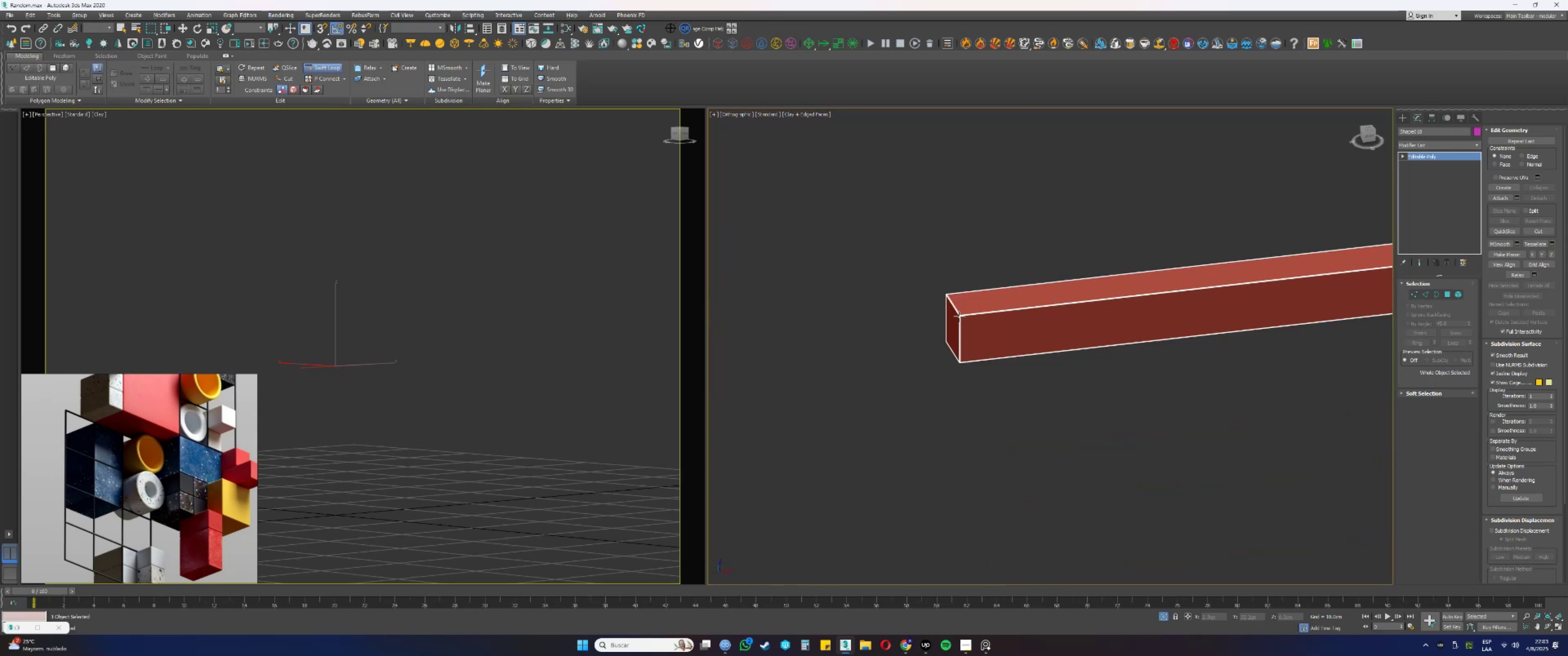 
key(Alt+Control+ControlLeft)
 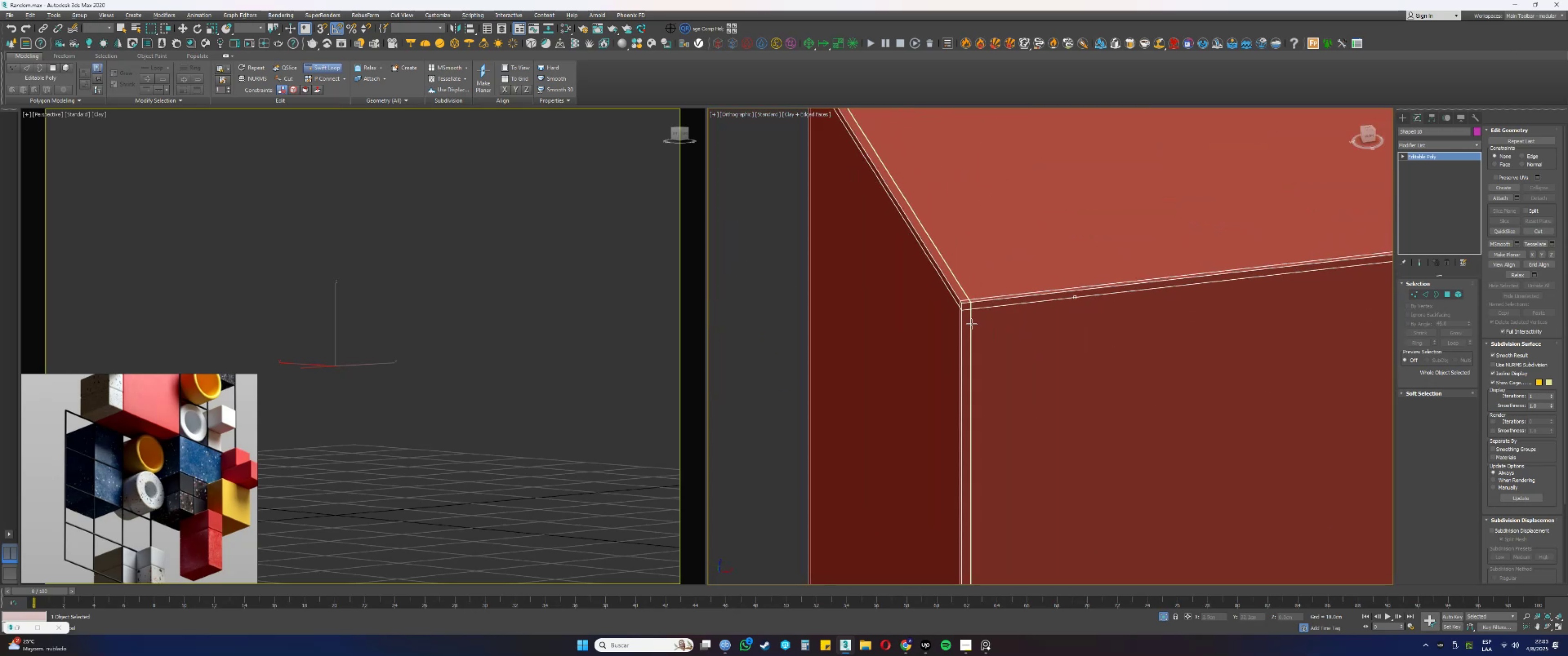 
key(Alt+Control+ControlLeft)
 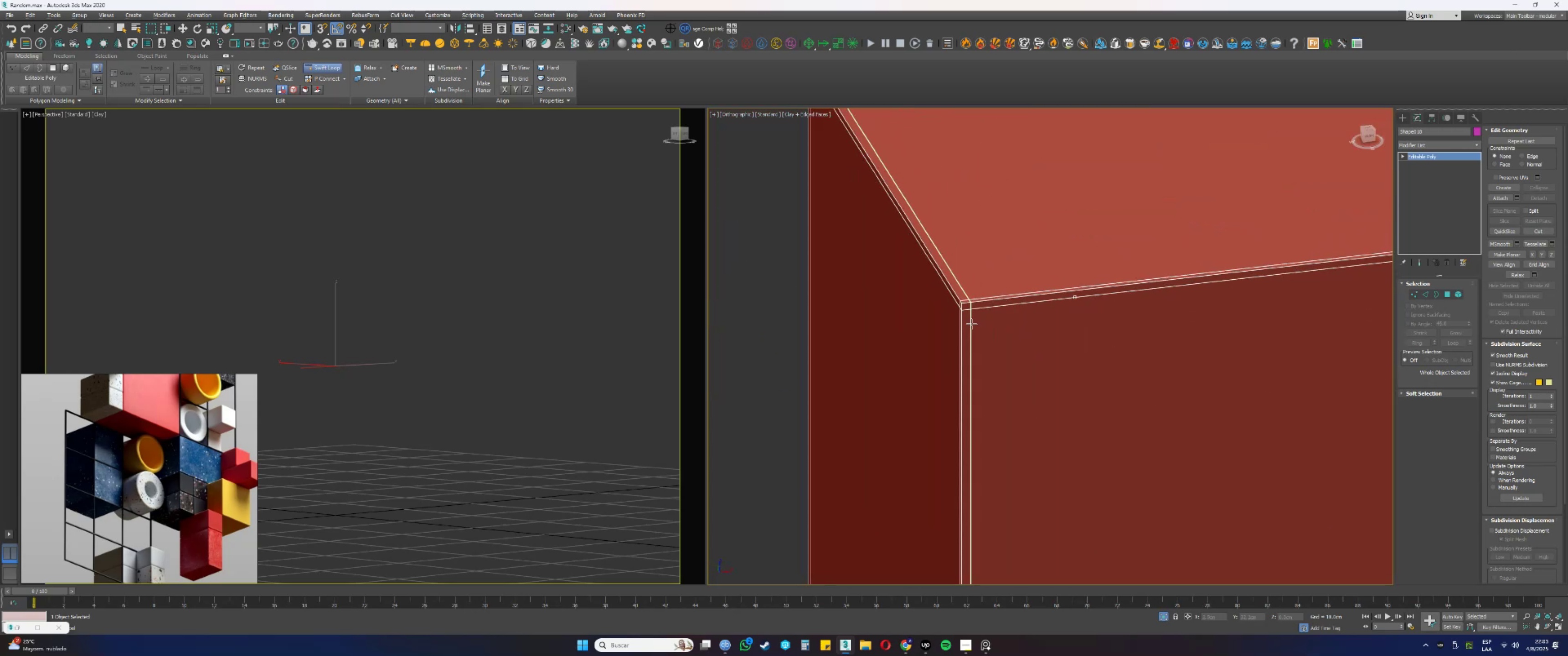 
key(Alt+Control+ControlLeft)
 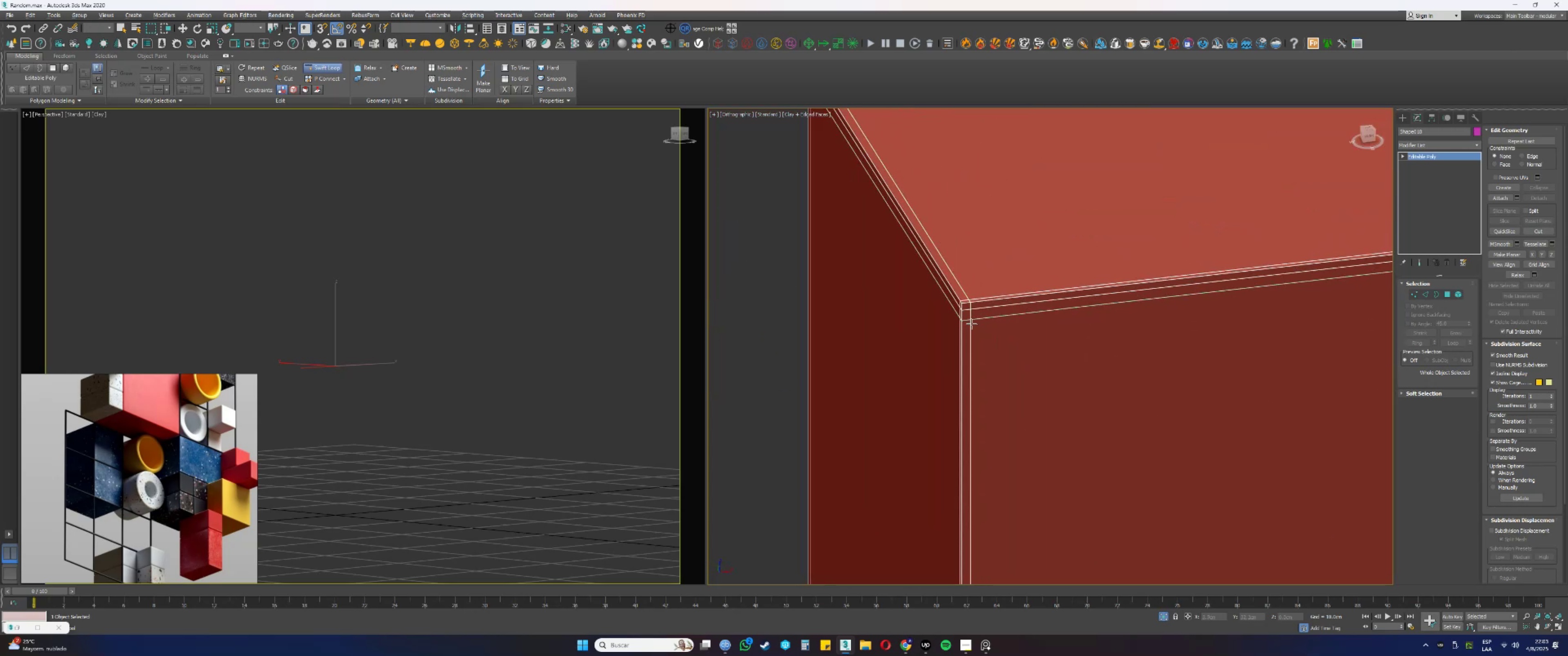 
key(Alt+Control+ControlLeft)
 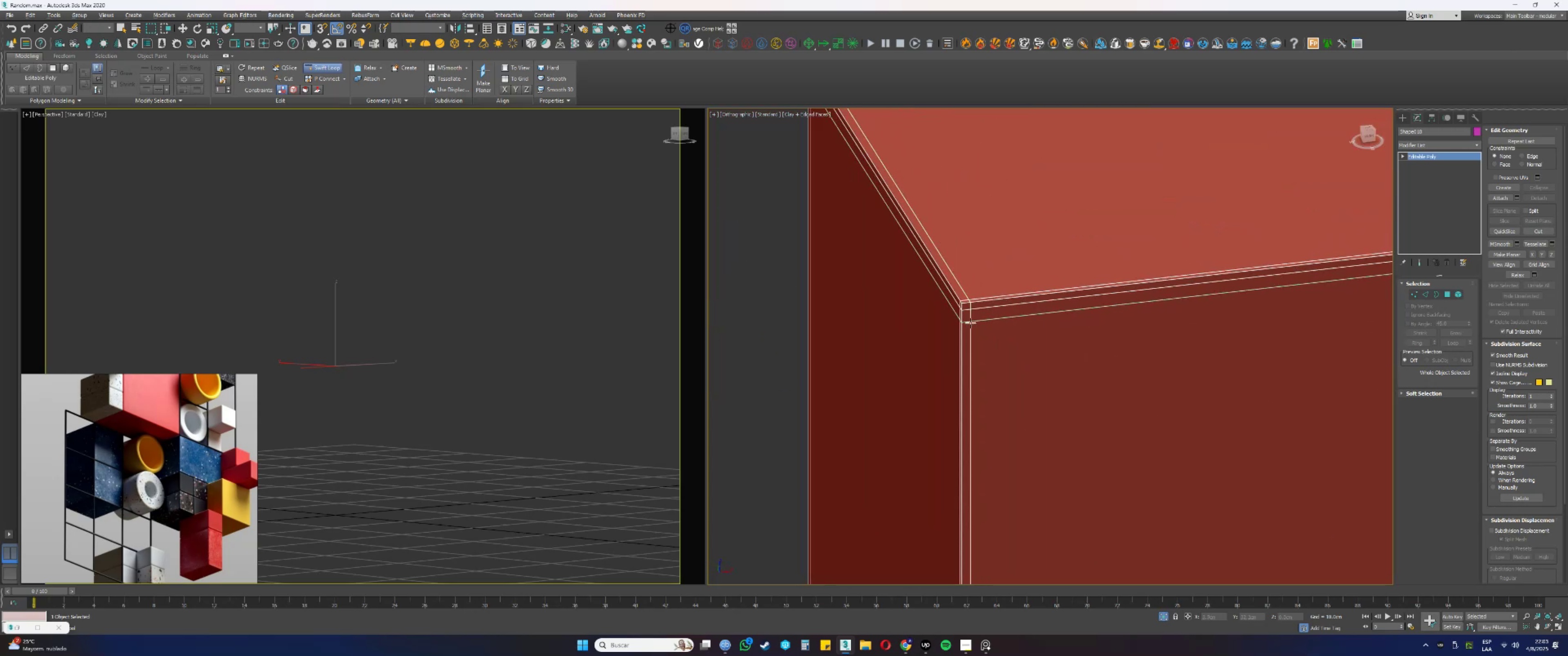 
key(Alt+Control+ControlLeft)
 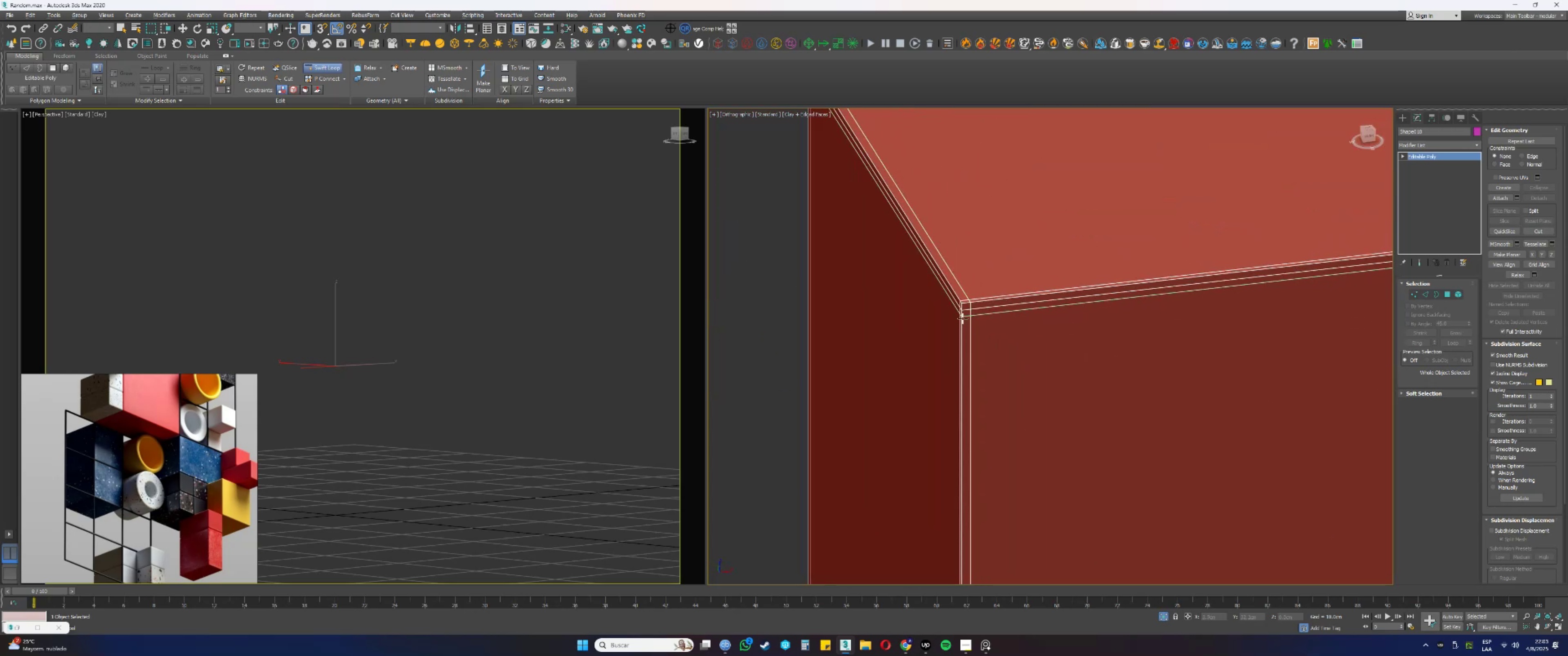 
key(Alt+Control+ControlLeft)
 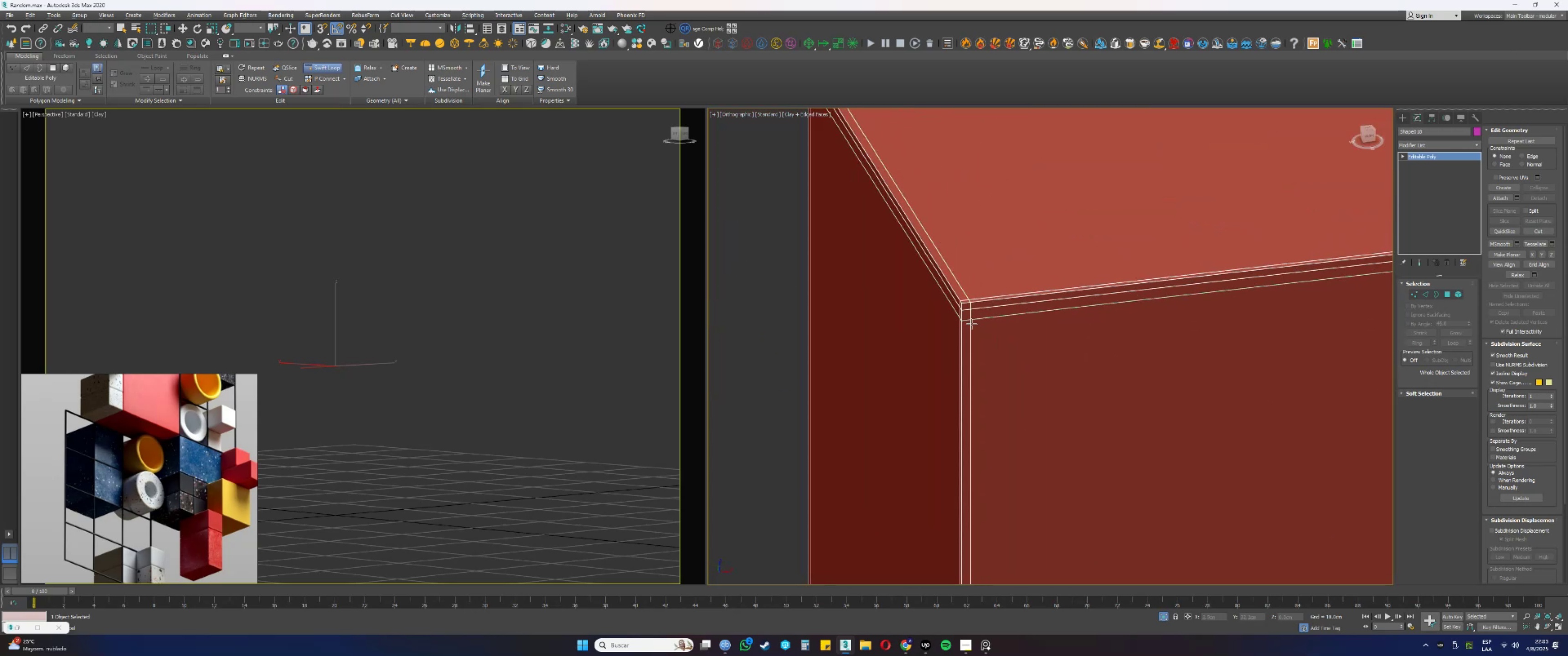 
key(Alt+Control+ControlLeft)
 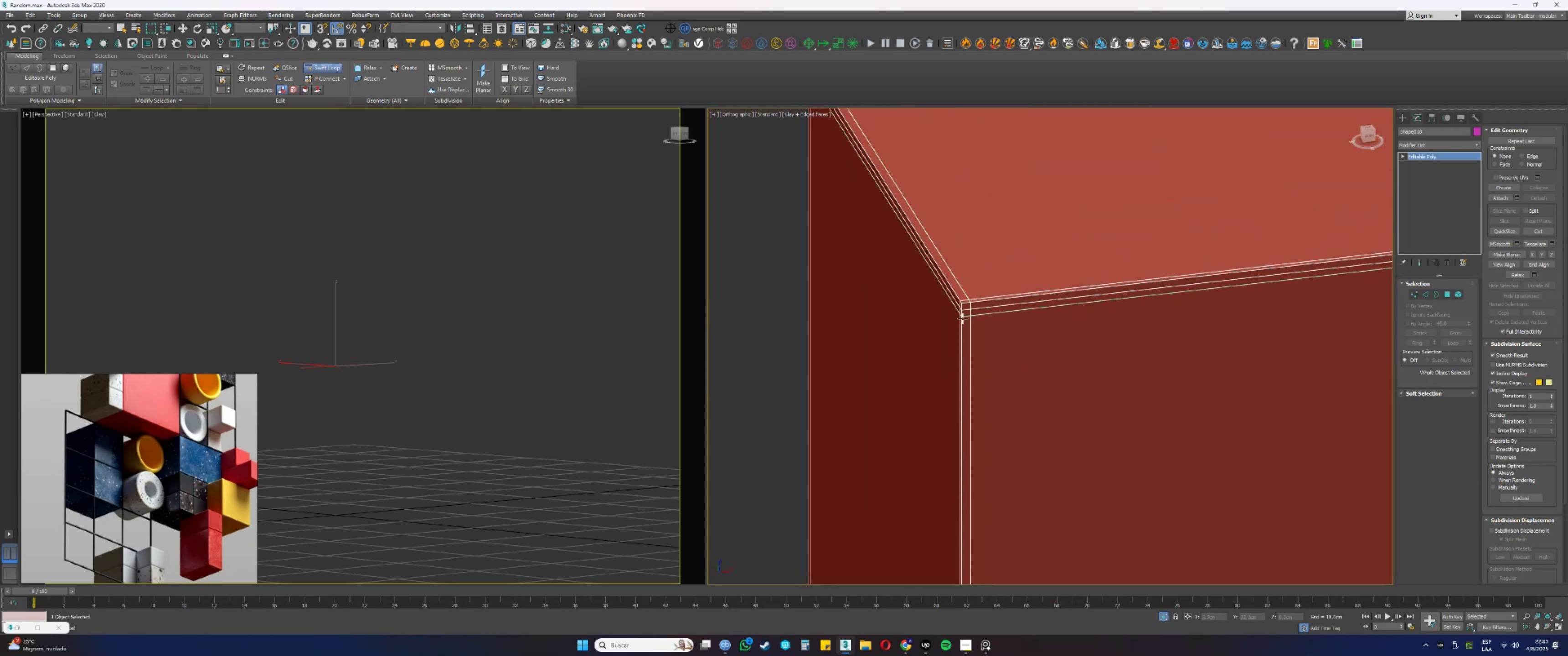 
scroll: coordinate [959, 317], scroll_direction: down, amount: 20.0
 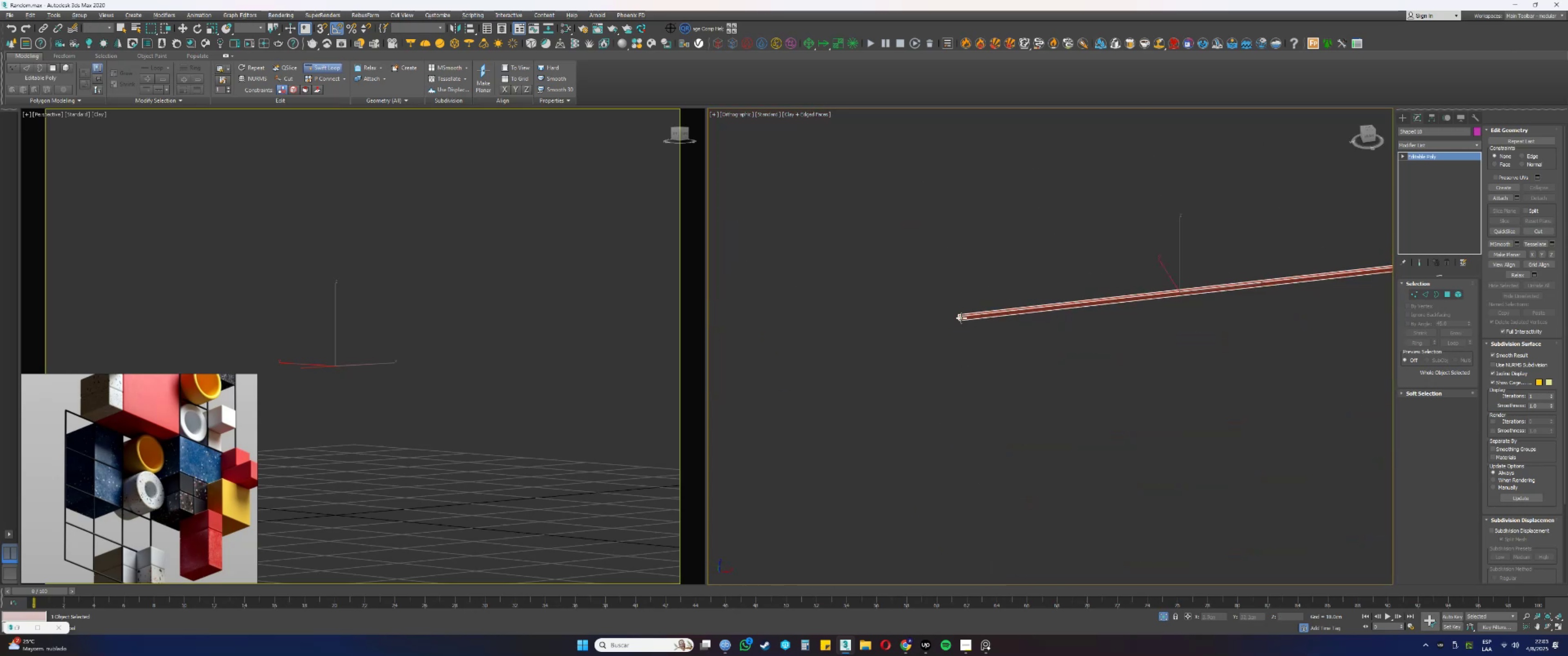 
hold_key(key=AltLeft, duration=0.39)
 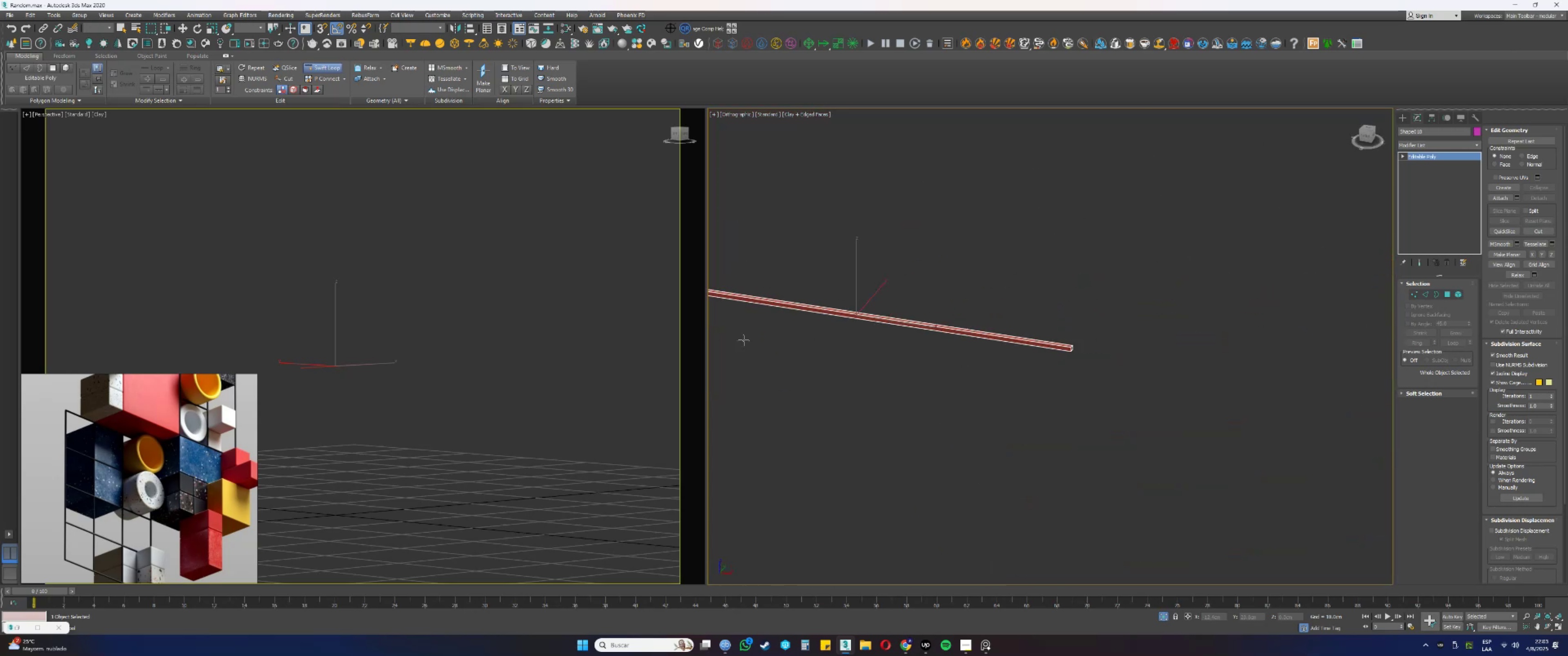 
key(Alt+AltLeft)
 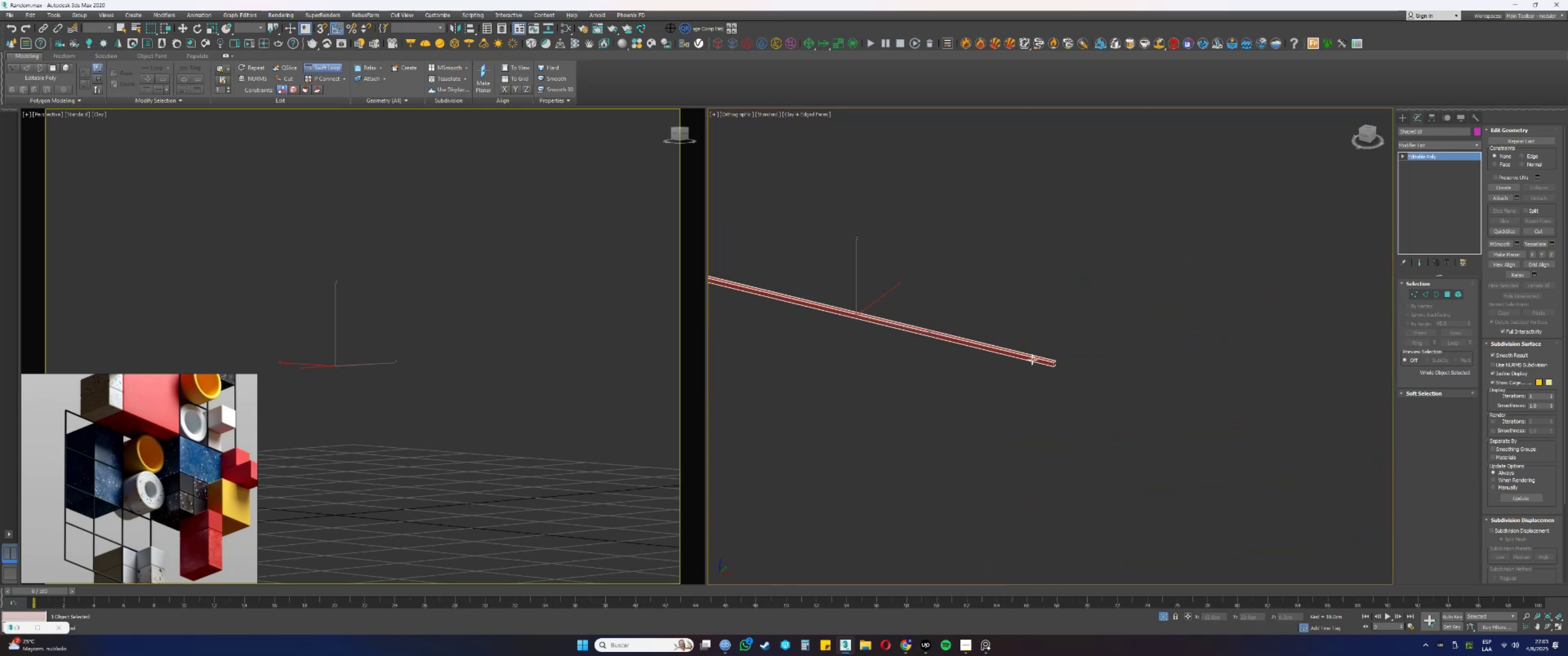 
scroll: coordinate [1051, 349], scroll_direction: up, amount: 13.0
 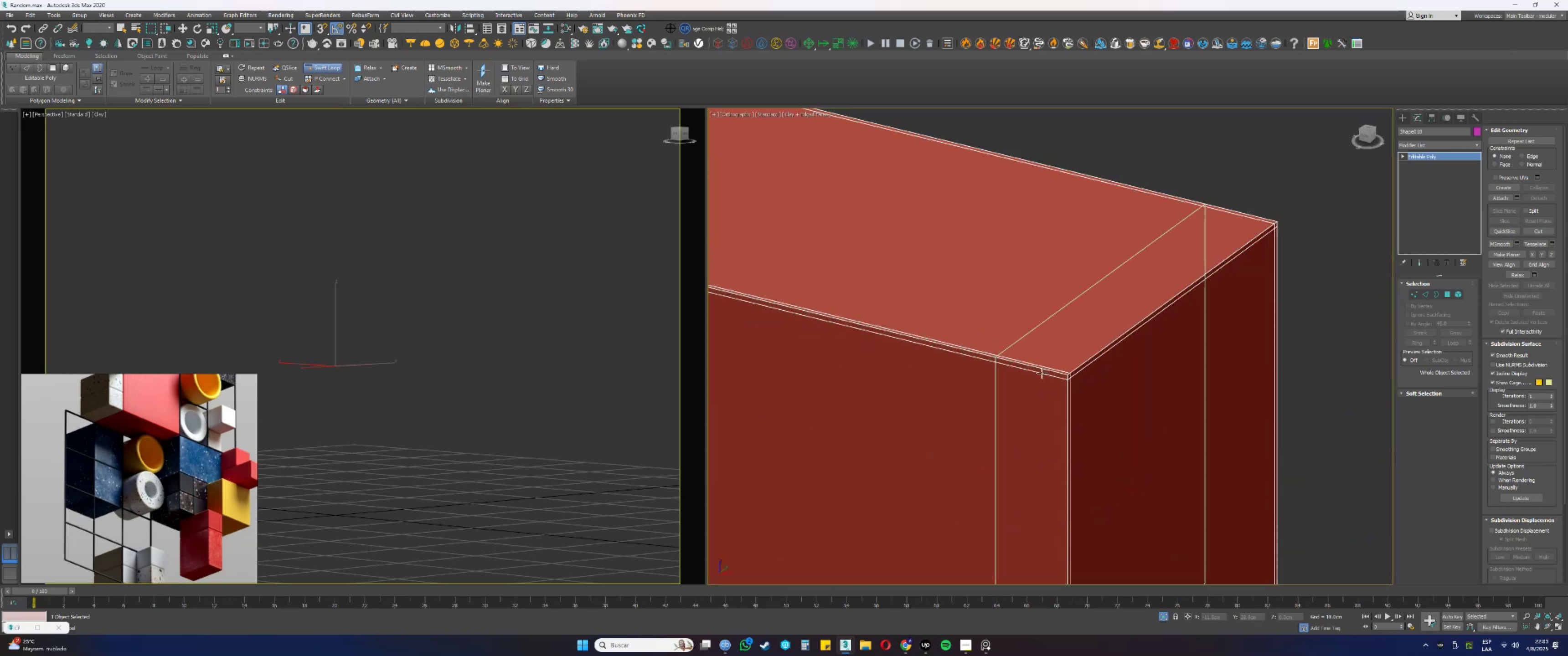 
left_click([1042, 373])
 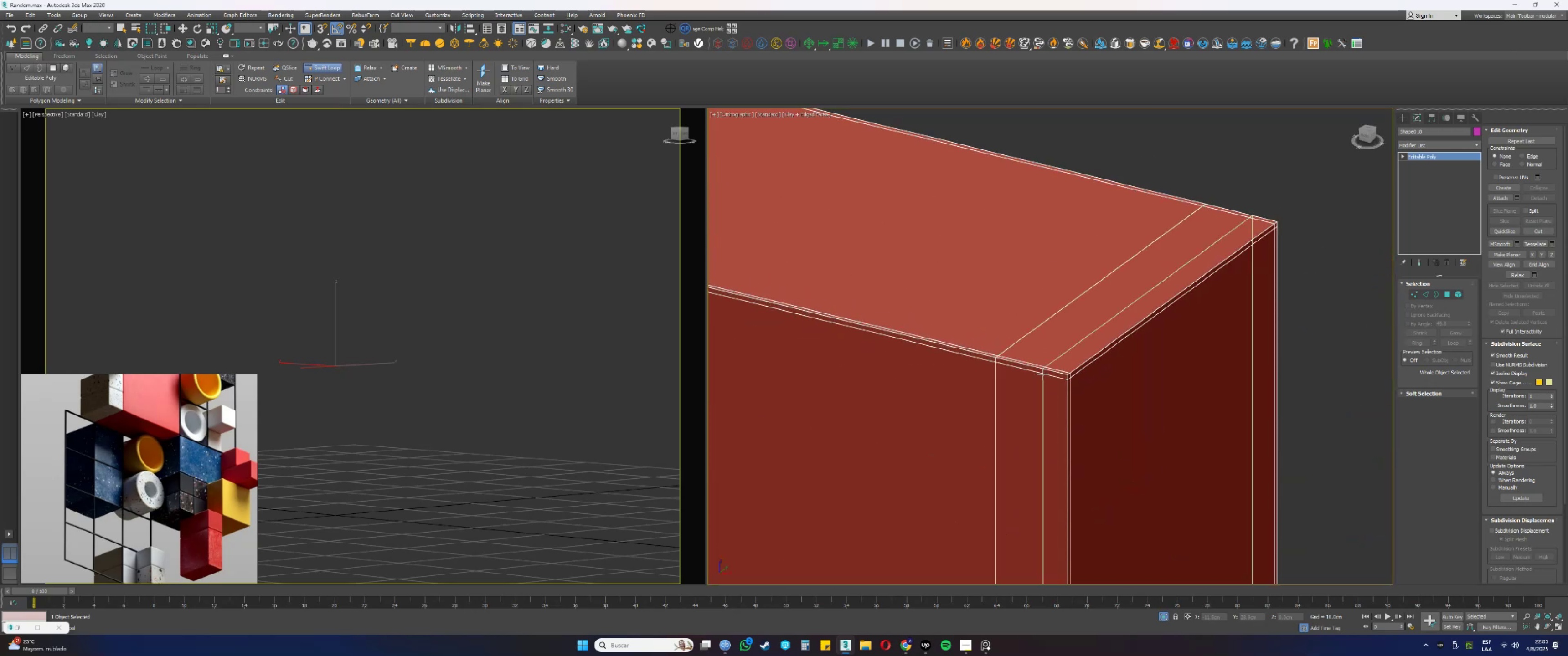 
scroll: coordinate [1050, 375], scroll_direction: up, amount: 3.0
 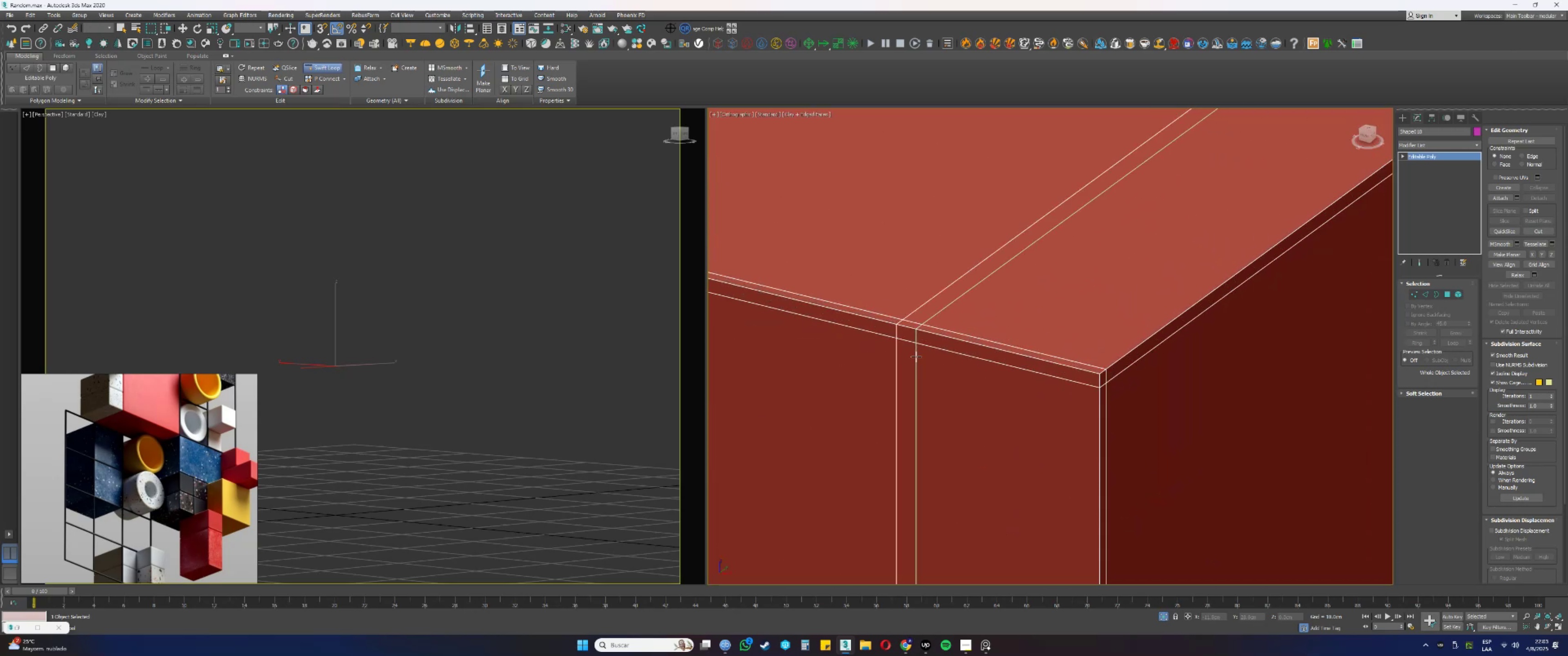 
hold_key(key=ControlLeft, duration=1.55)
hold_key(key=AltLeft, duration=1.53)
left_click_drag(start_coordinate=[897, 352], to_coordinate=[1085, 394])
 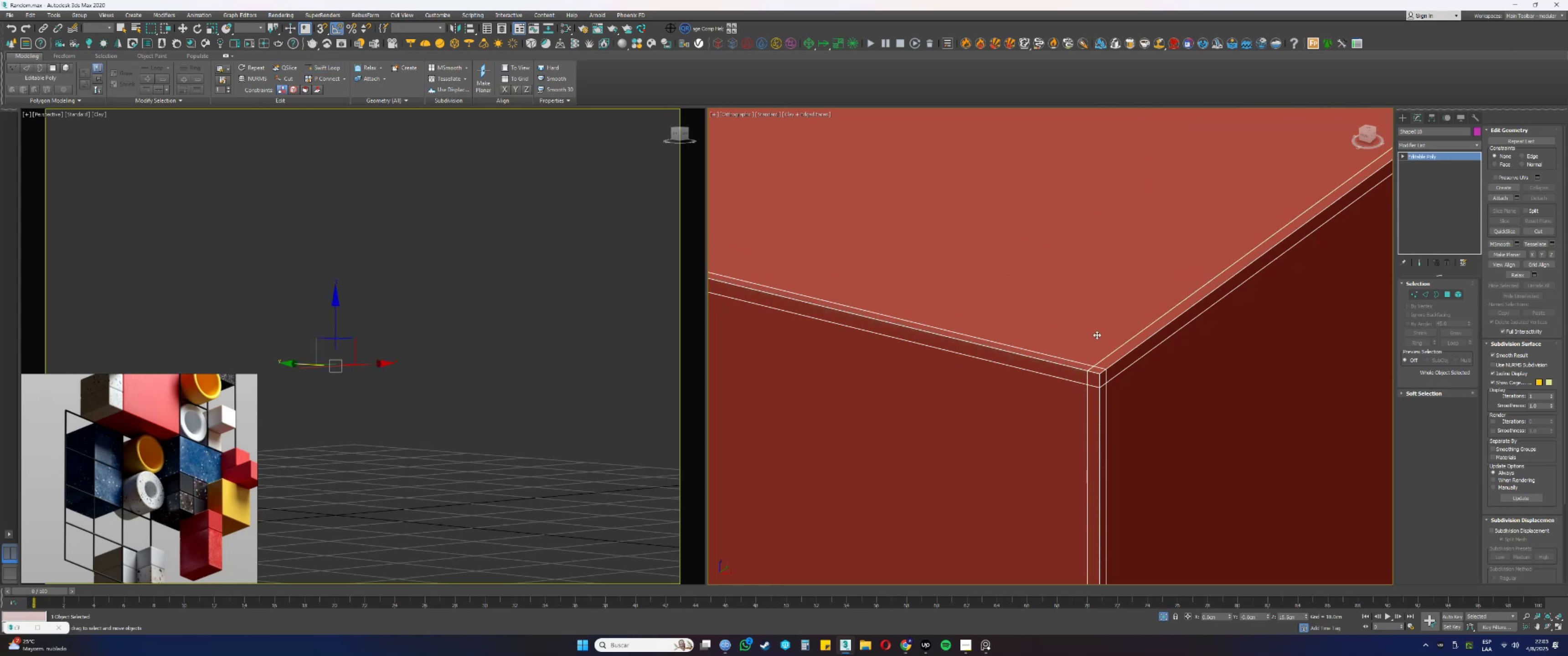 
scroll: coordinate [1102, 336], scroll_direction: down, amount: 7.0
 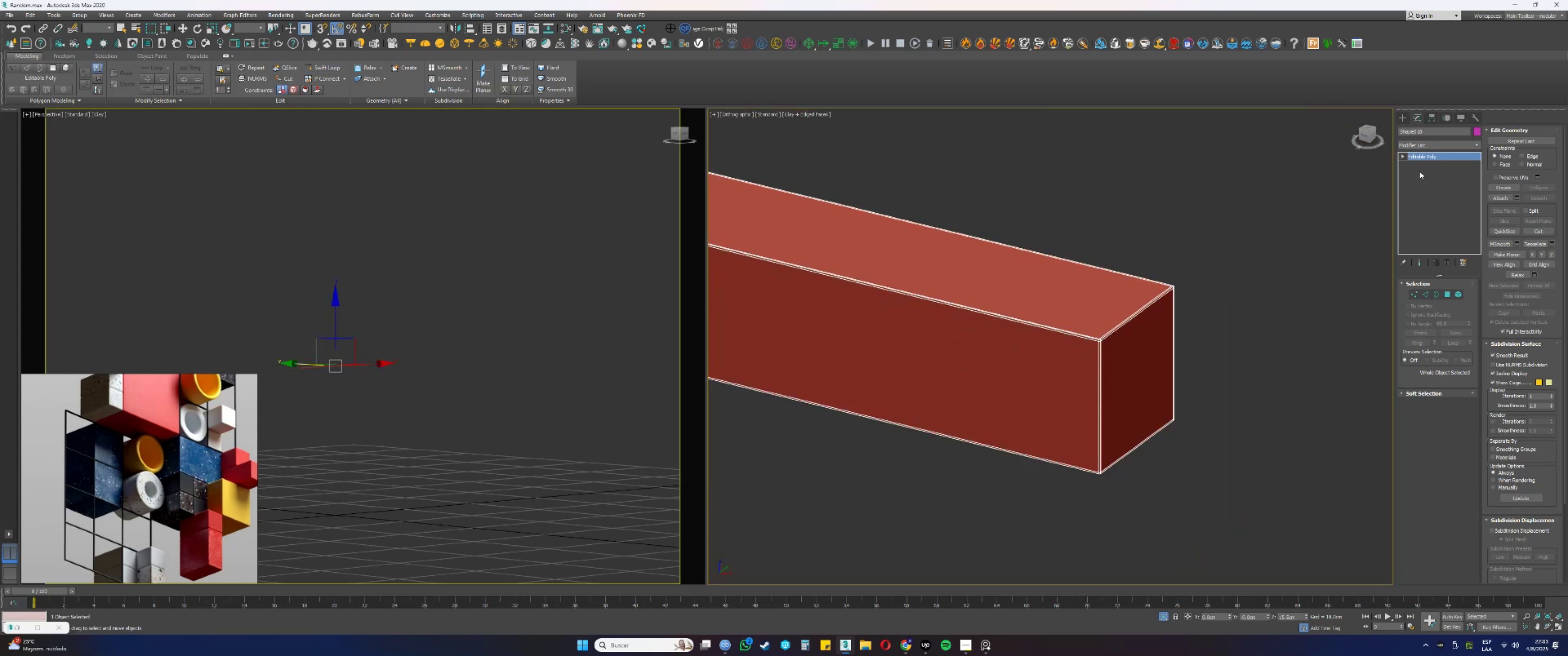 
right_click([1418, 156])
 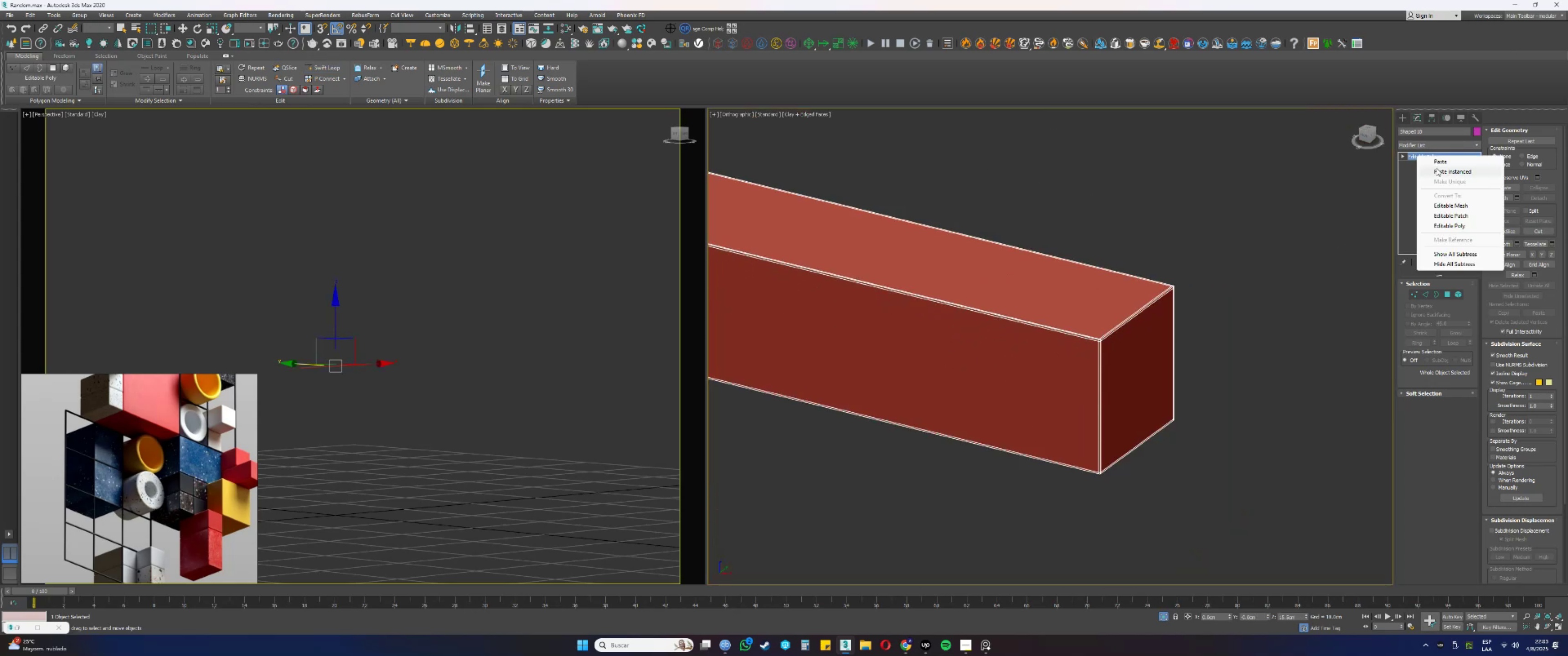 
left_click([1436, 168])
 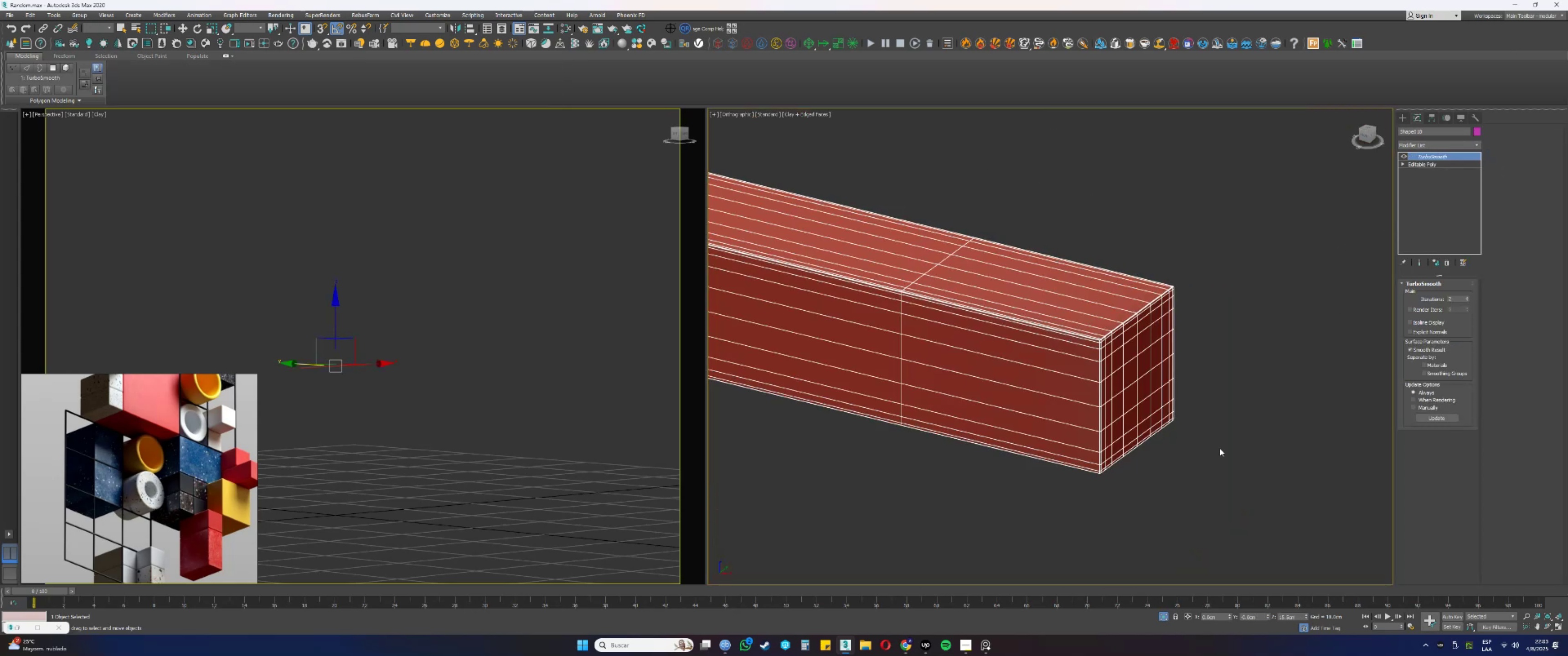 
key(F4)
 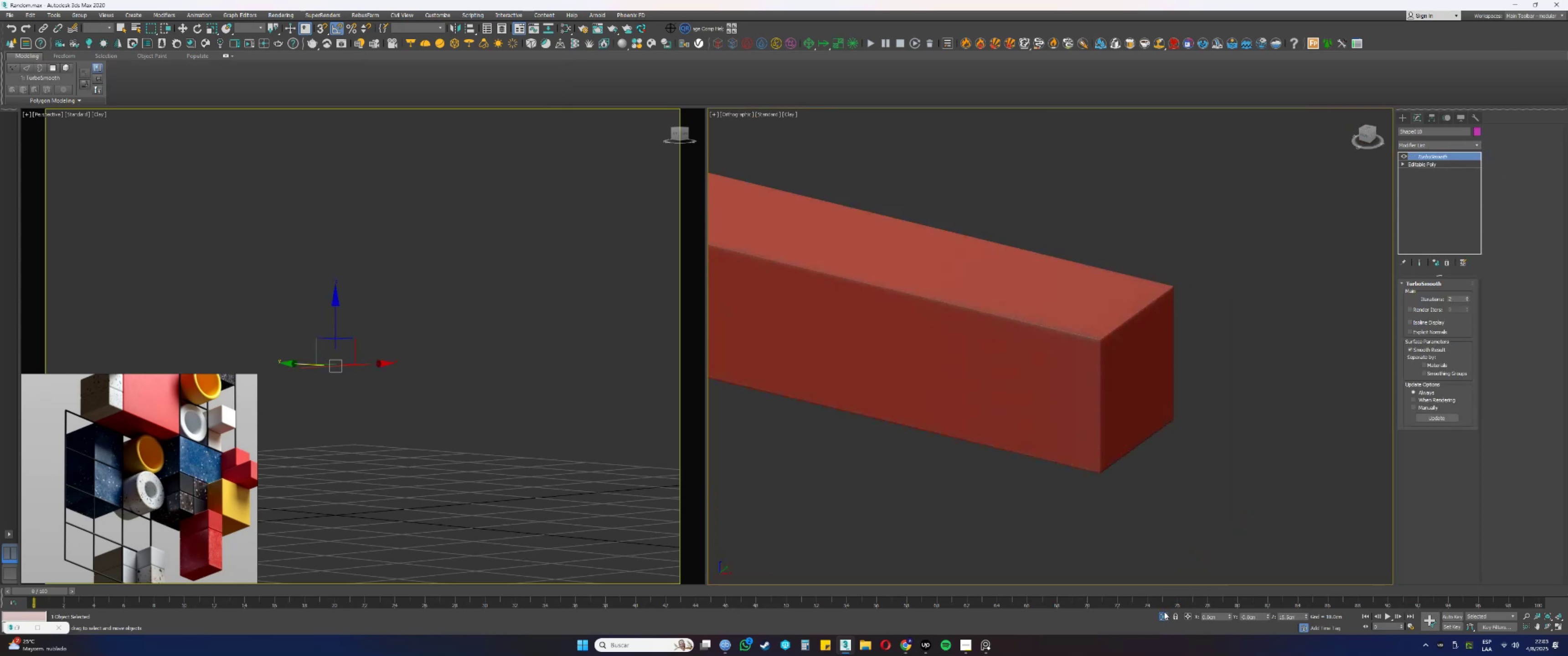 
left_click([1162, 612])
 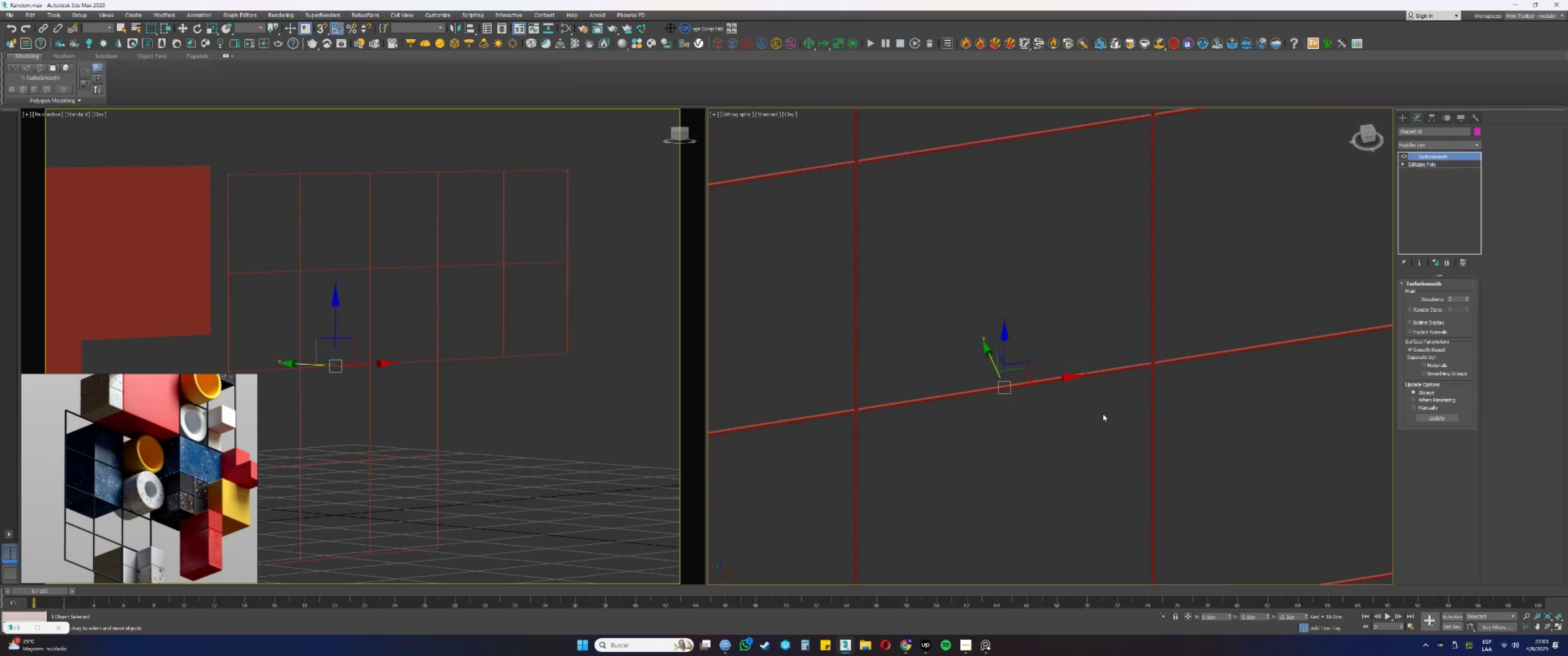 
scroll: coordinate [1072, 400], scroll_direction: down, amount: 2.0
 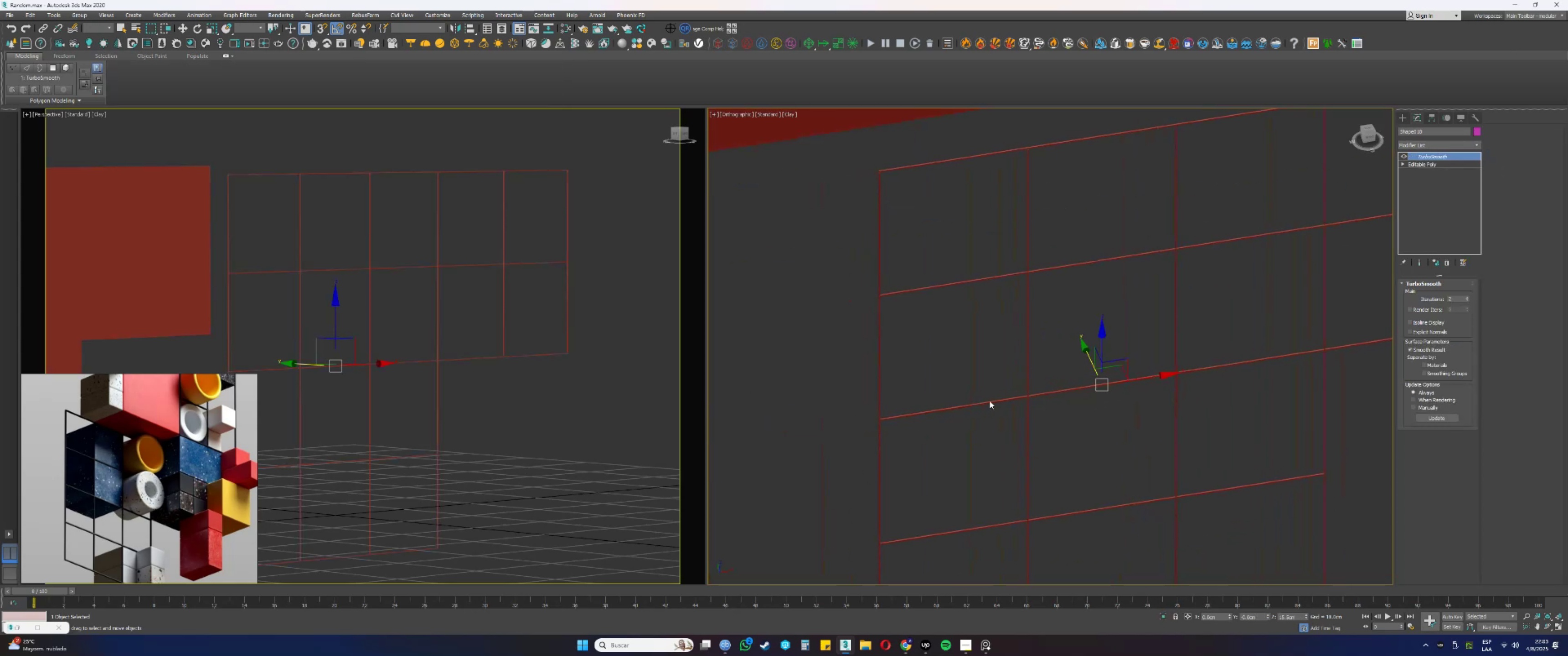 
scroll: coordinate [999, 404], scroll_direction: up, amount: 2.0
 